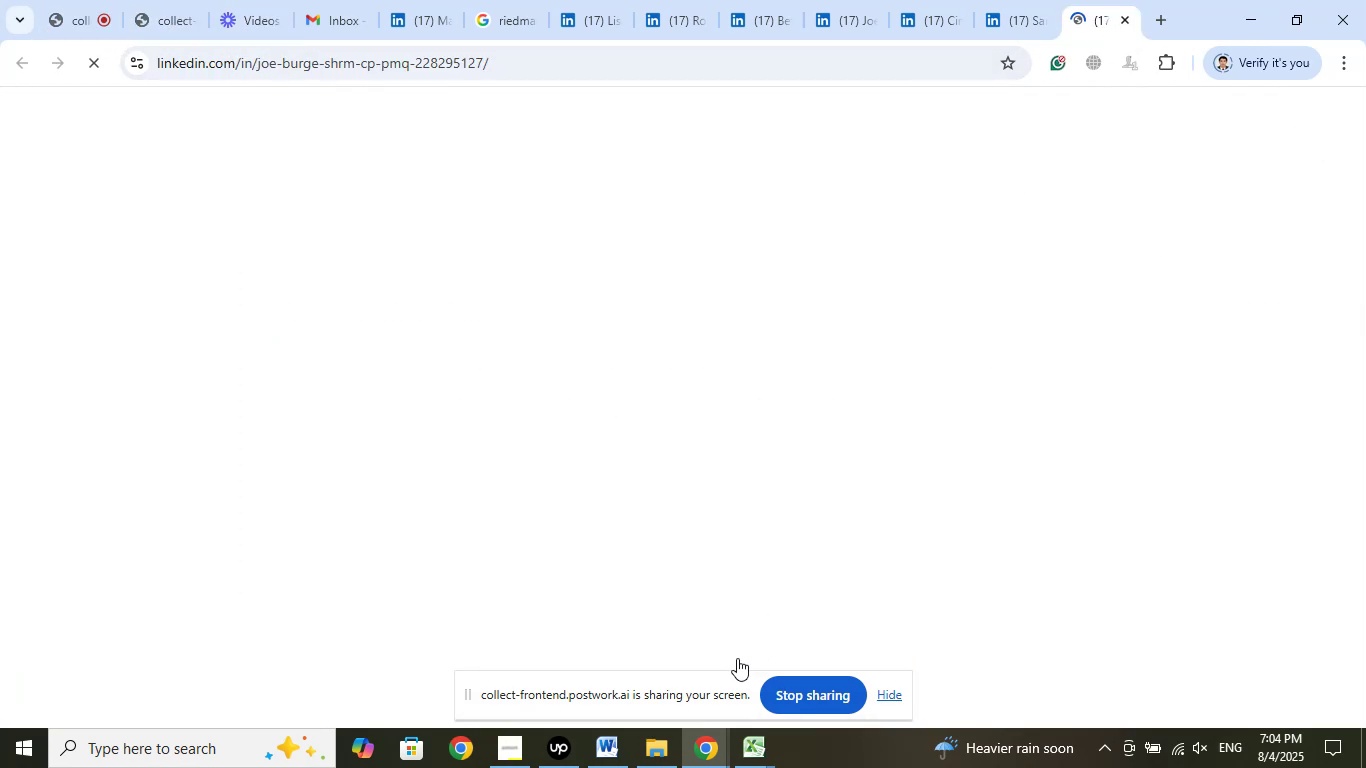 
left_click([506, 744])
 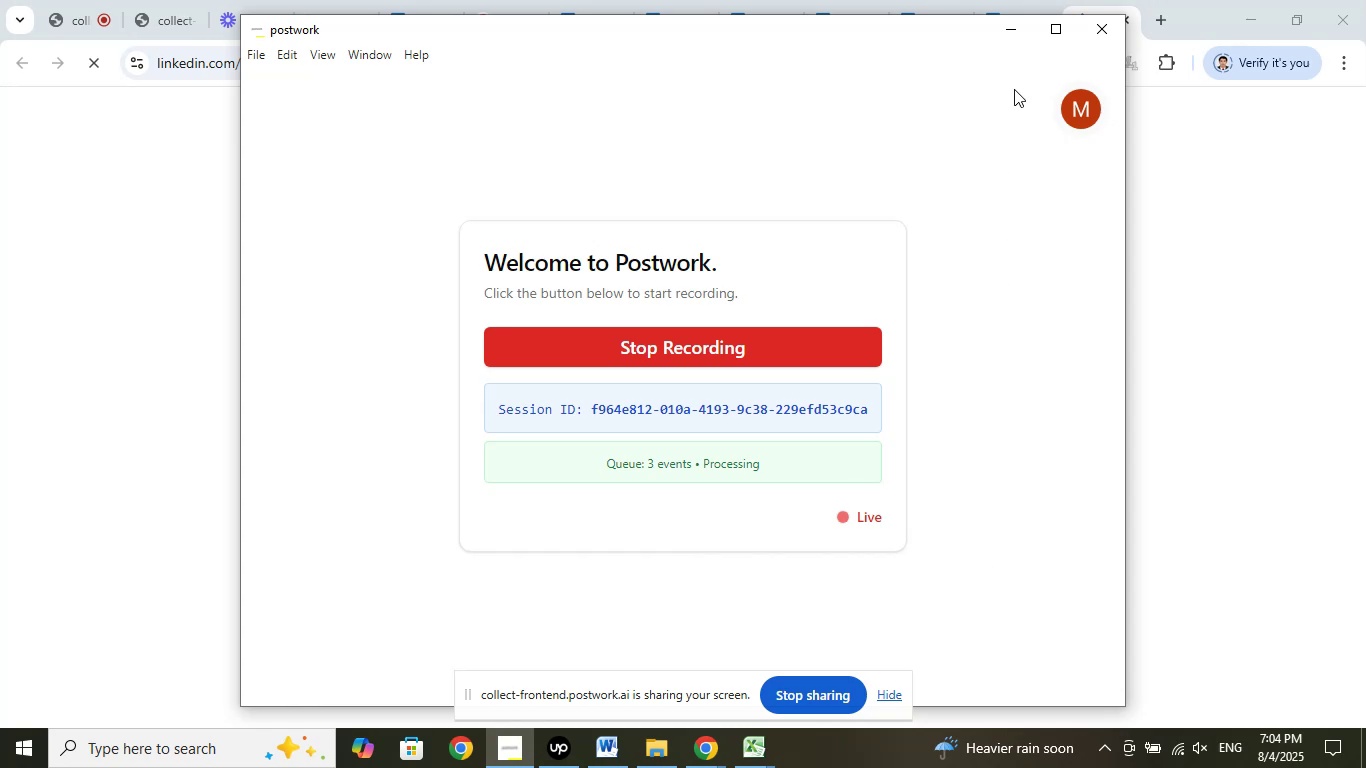 
left_click([1015, 33])
 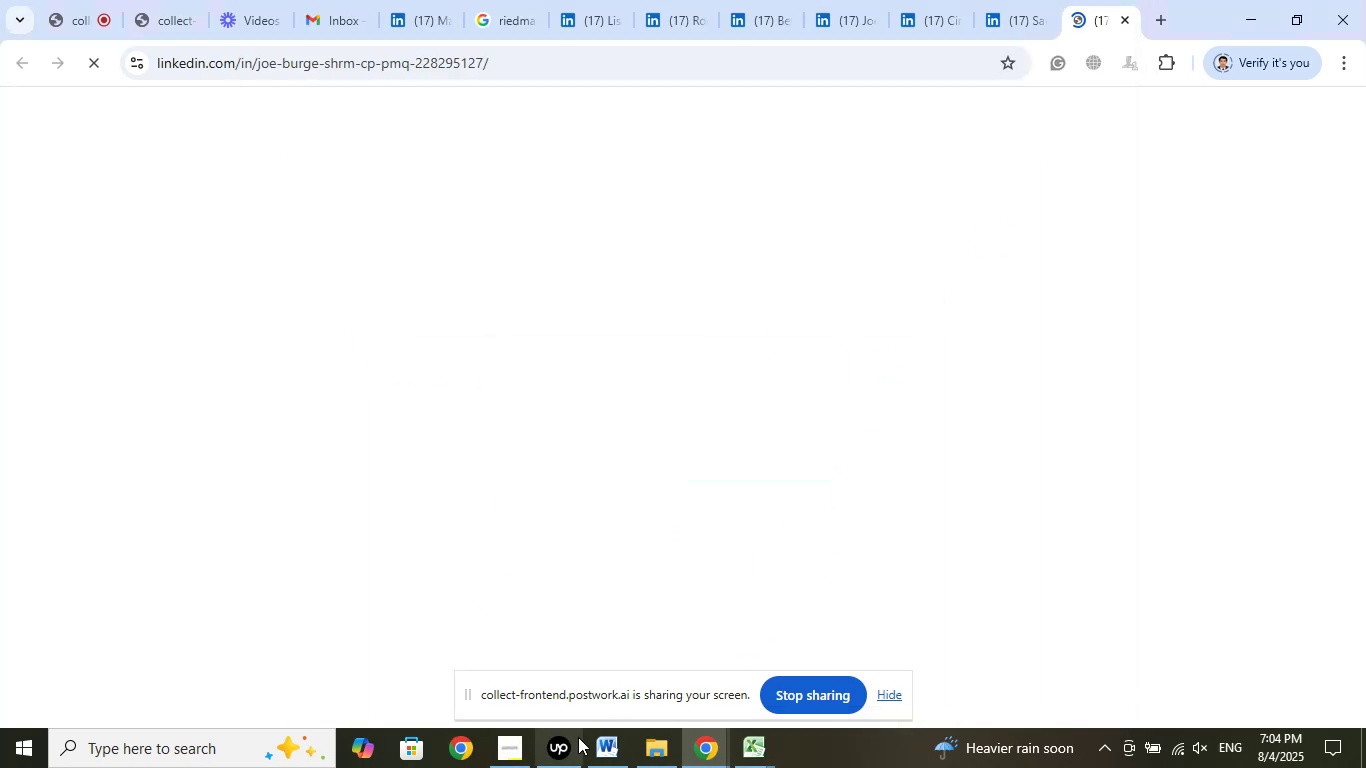 
left_click([570, 746])
 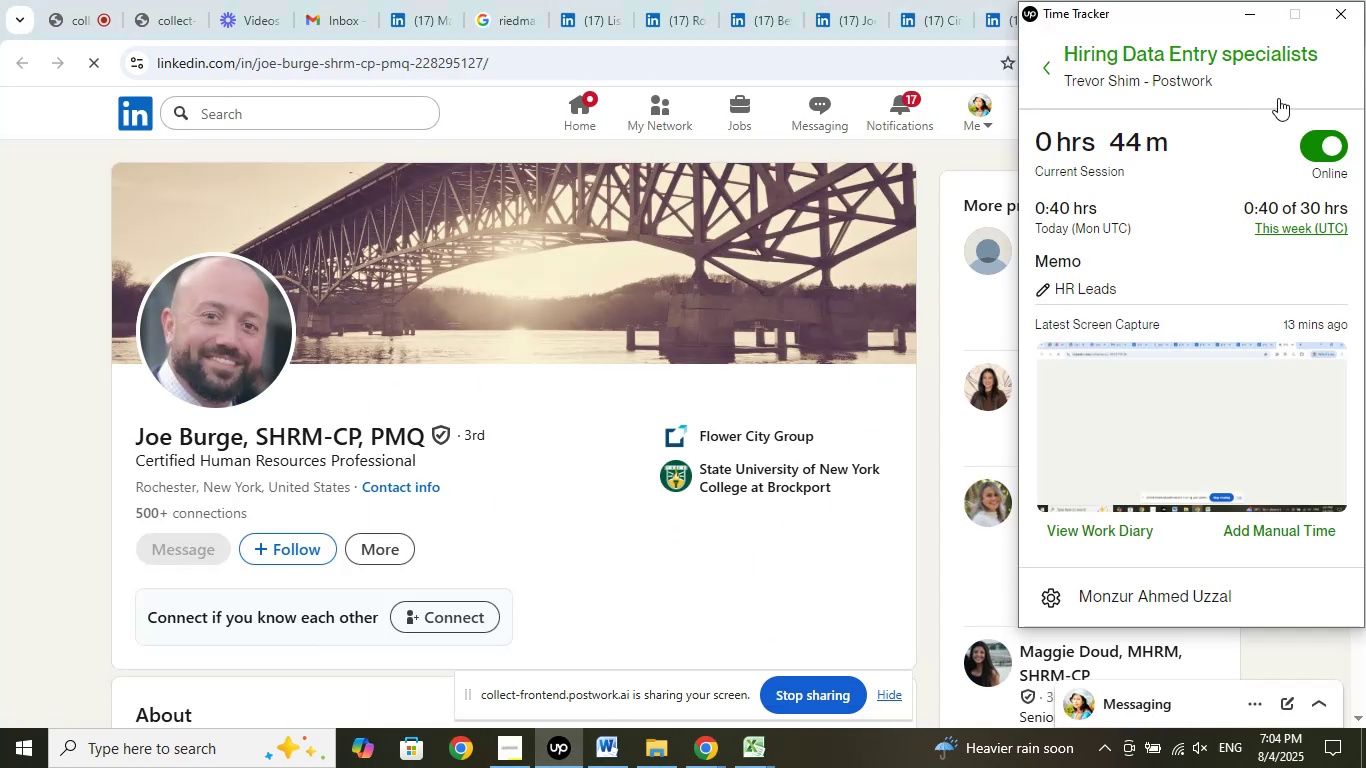 
left_click([1251, 19])
 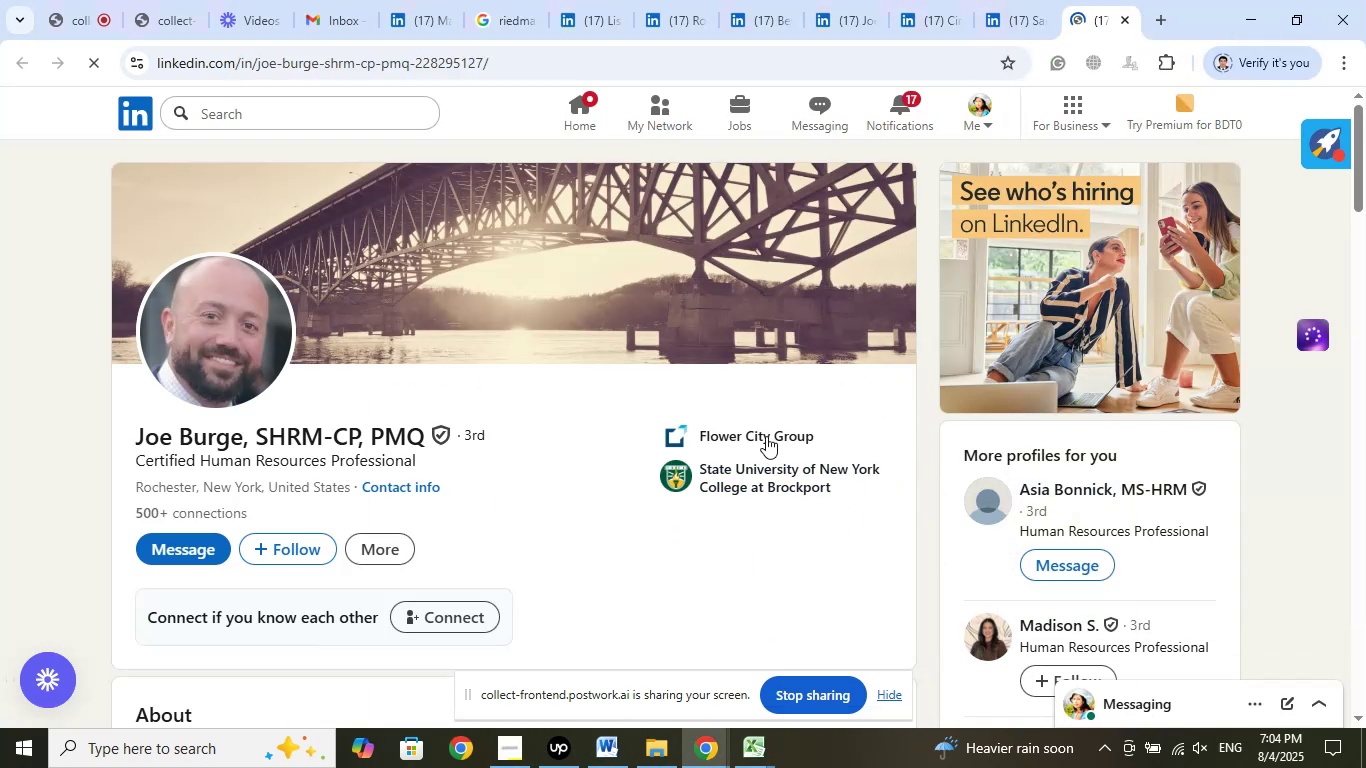 
left_click([775, 435])
 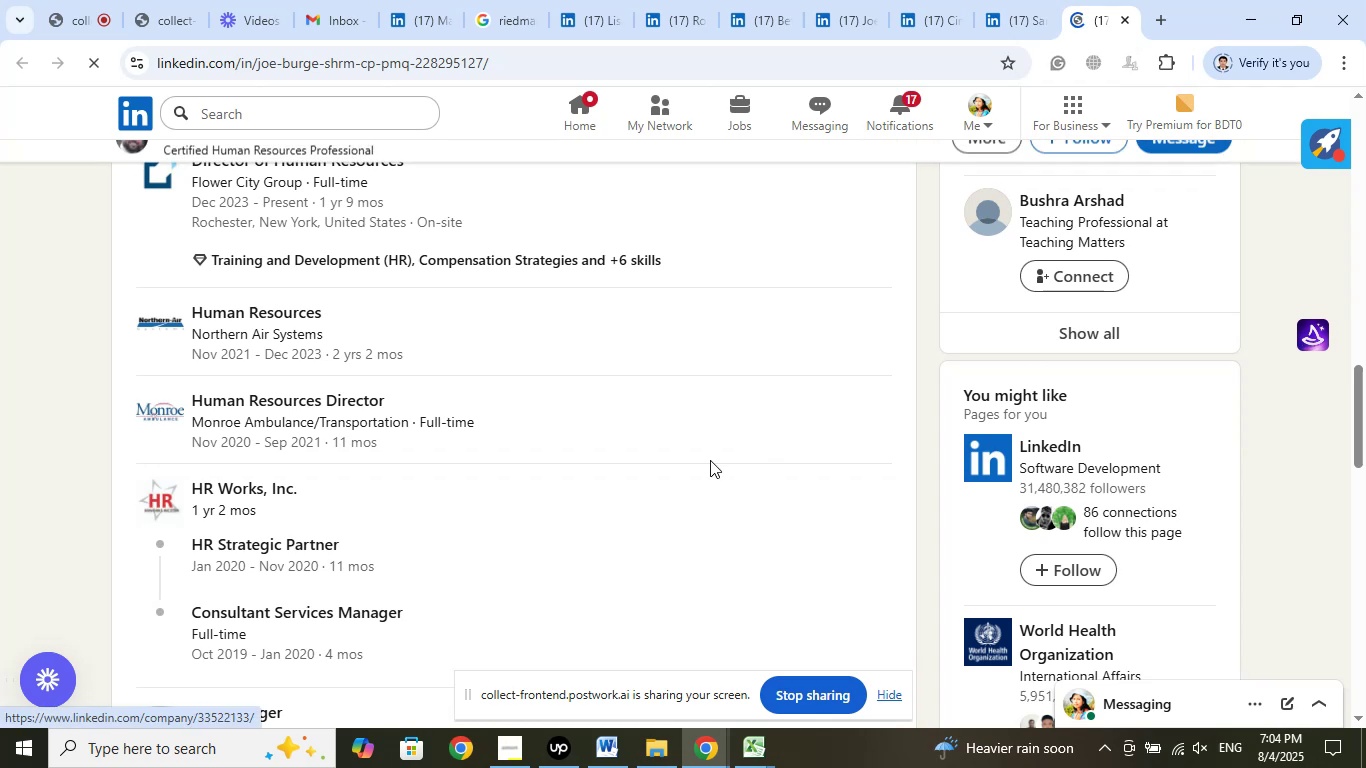 
scroll: coordinate [590, 496], scroll_direction: up, amount: 2.0
 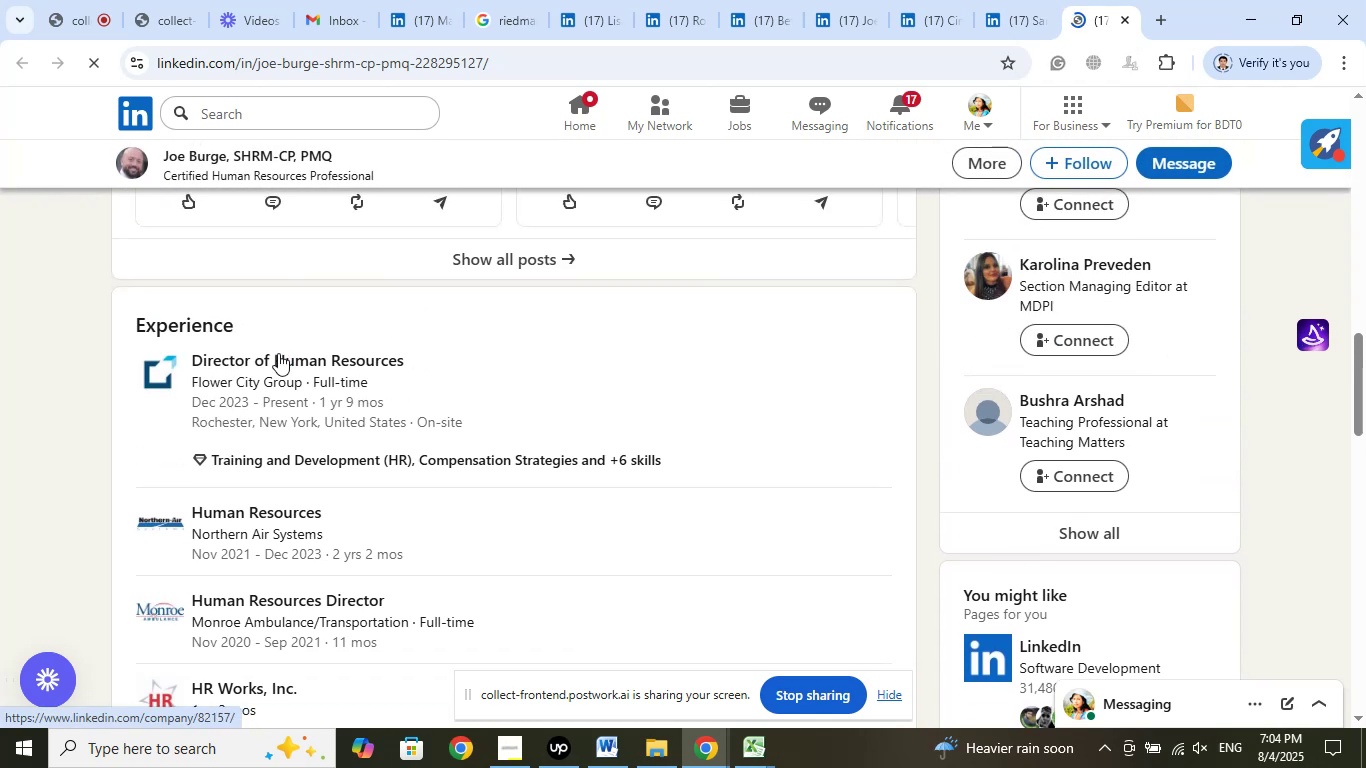 
right_click([278, 358])
 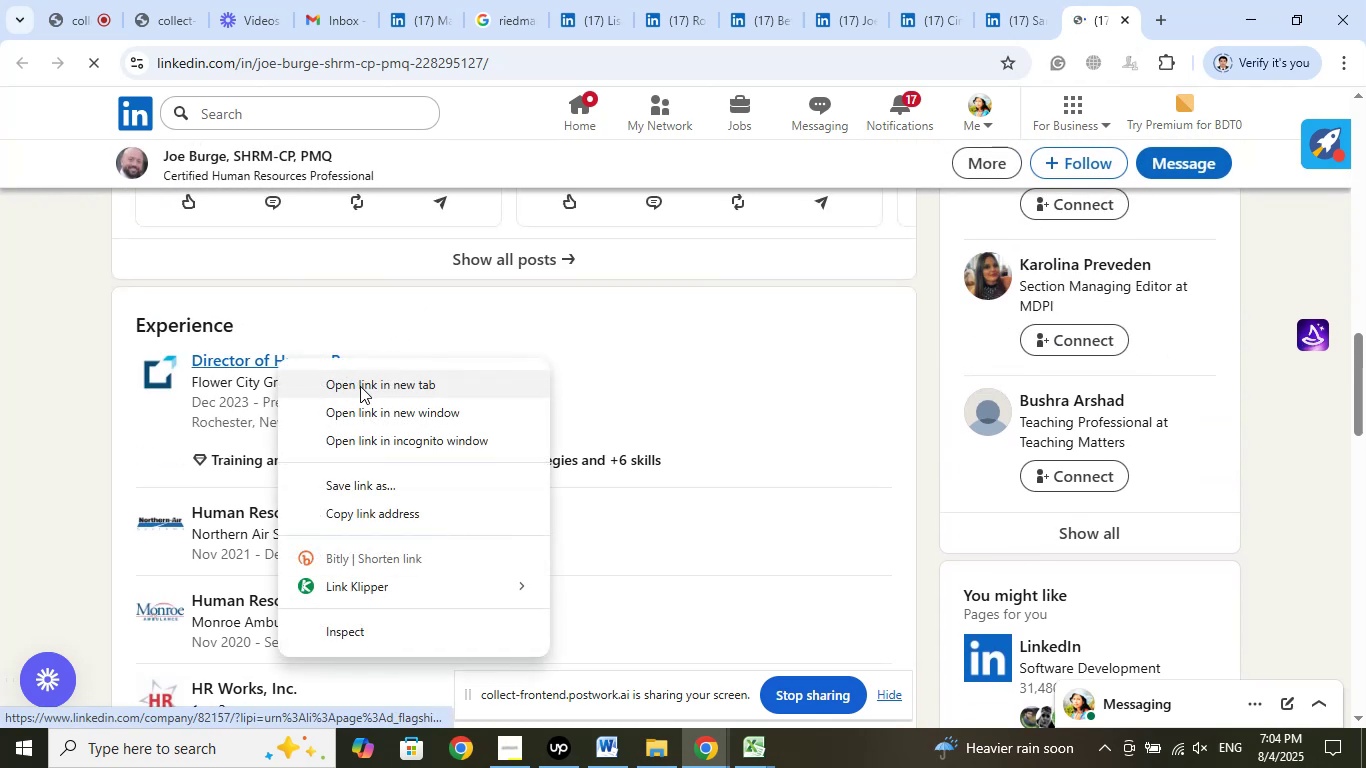 
left_click([360, 386])
 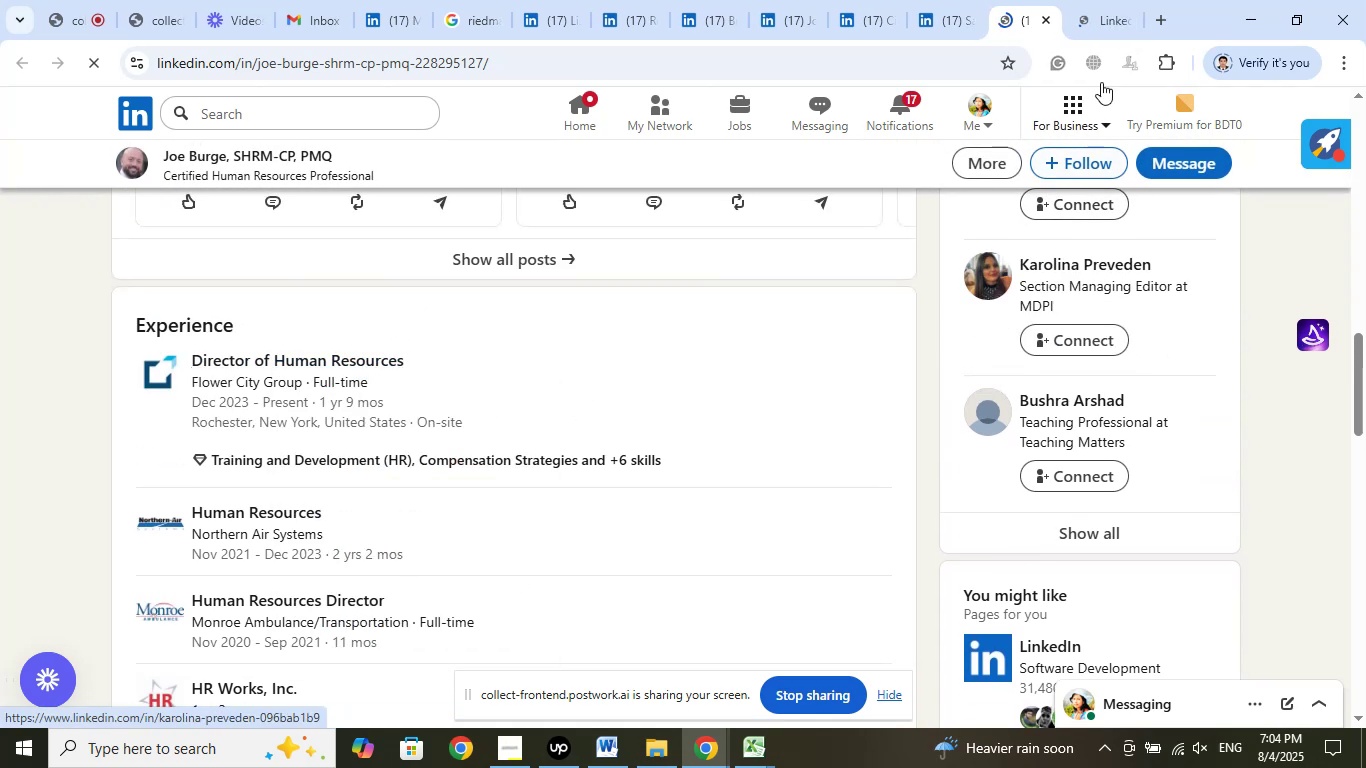 
left_click([1106, 27])
 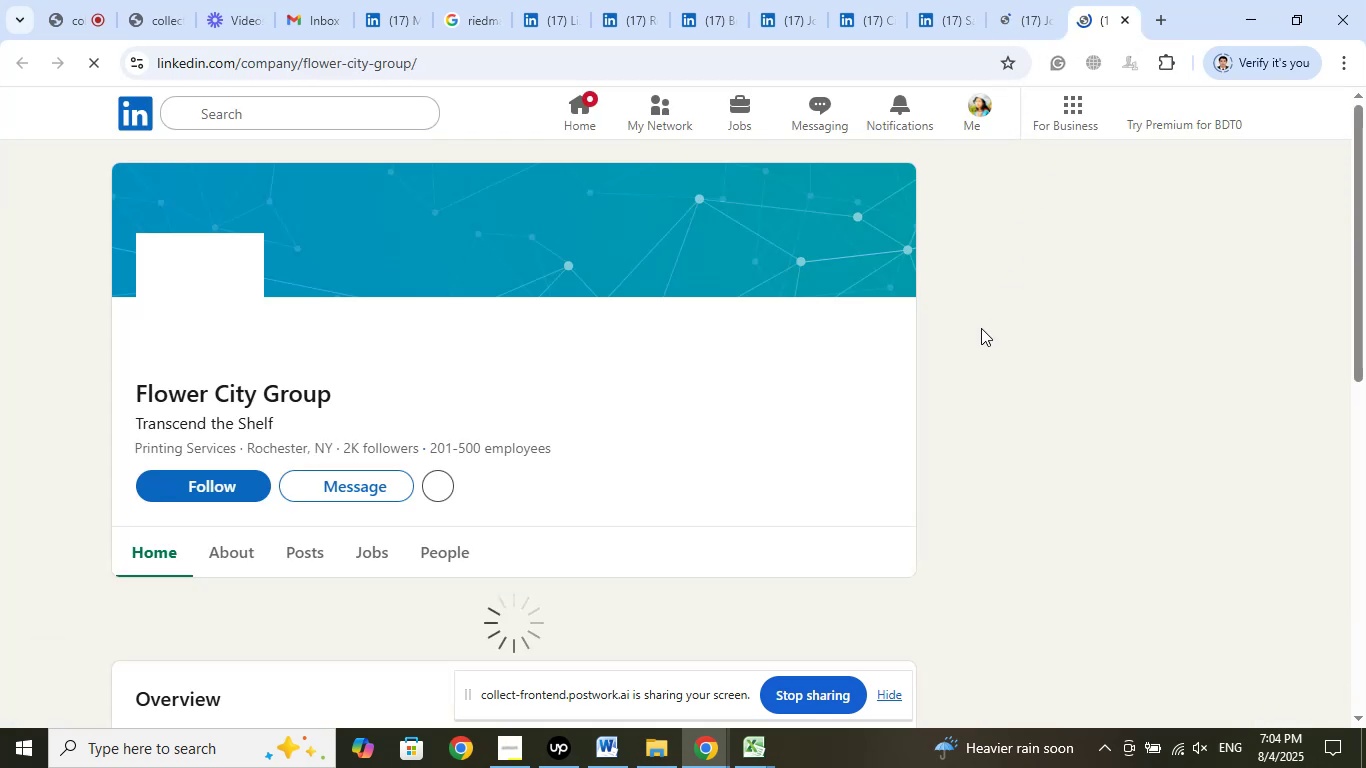 
wait(5.73)
 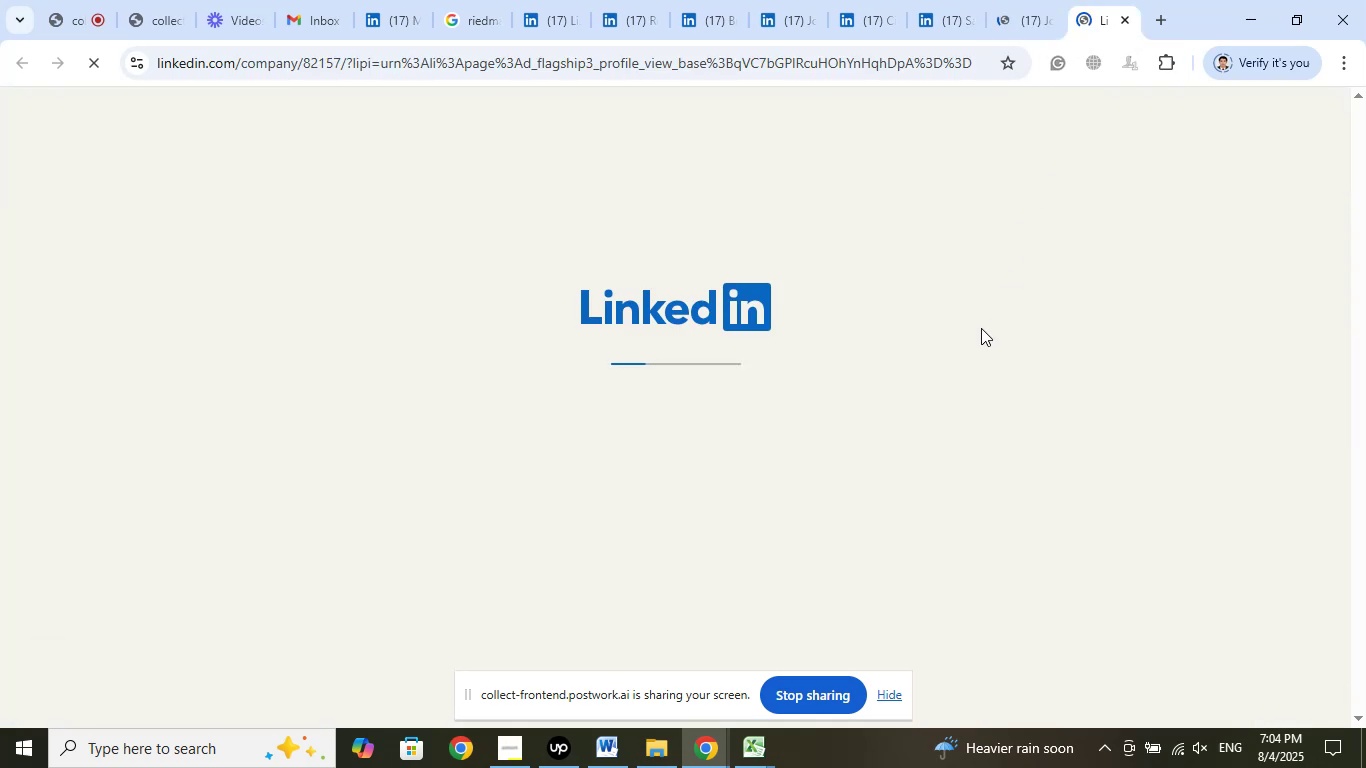 
left_click([1036, 22])
 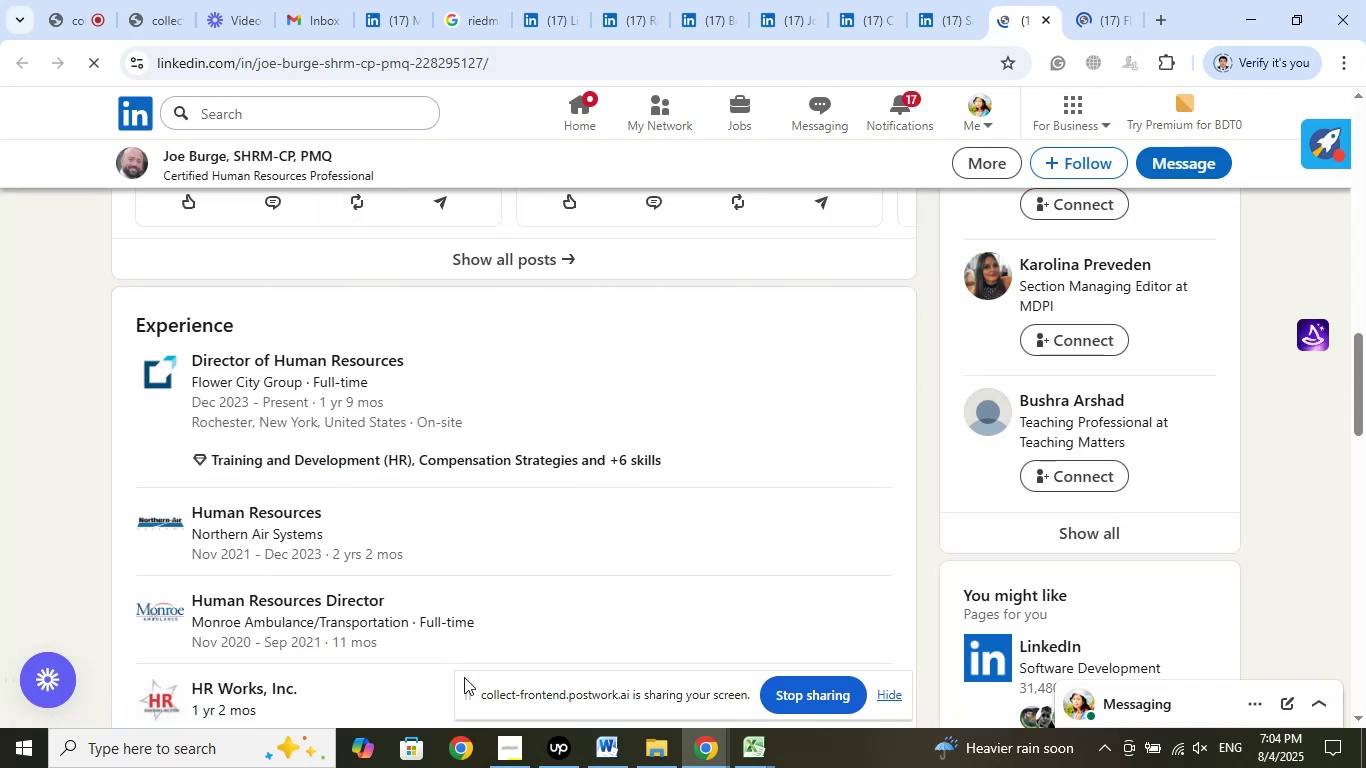 
left_click([303, 169])
 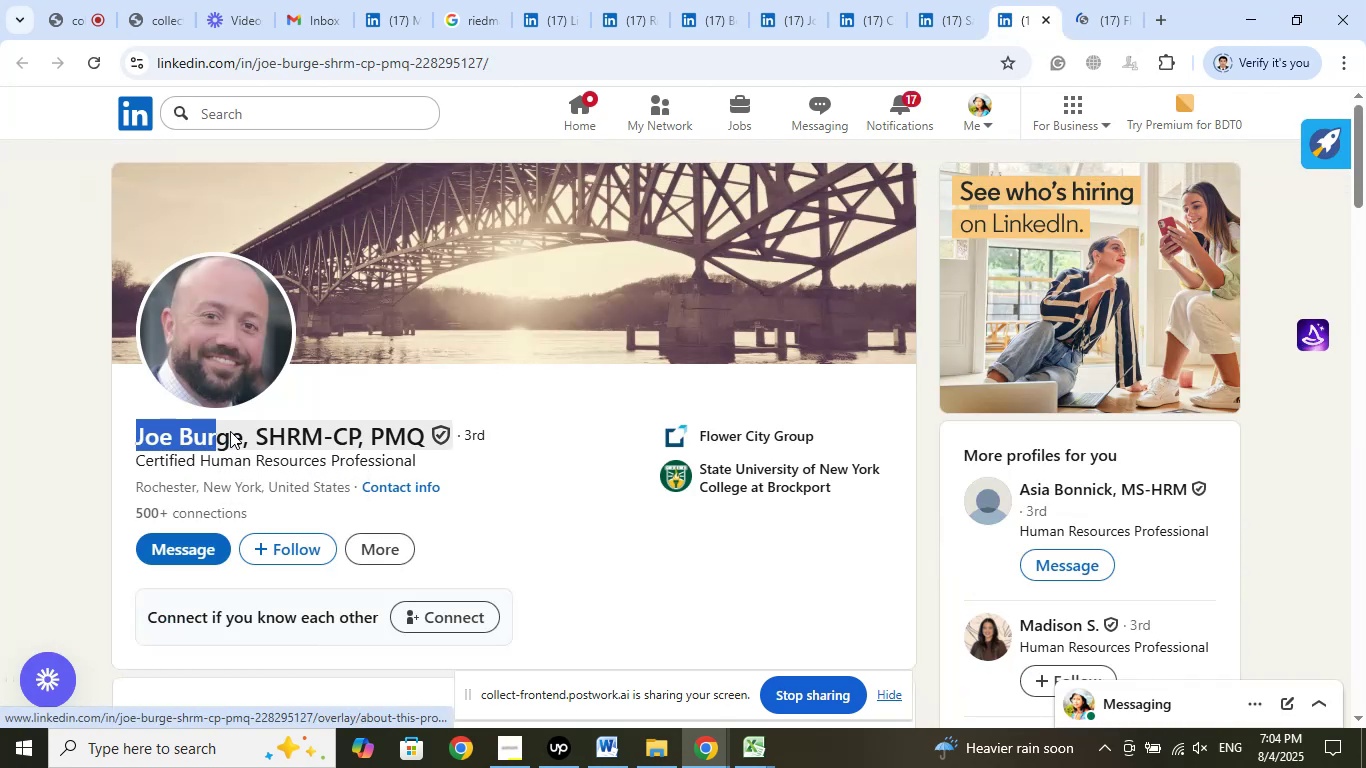 
wait(5.5)
 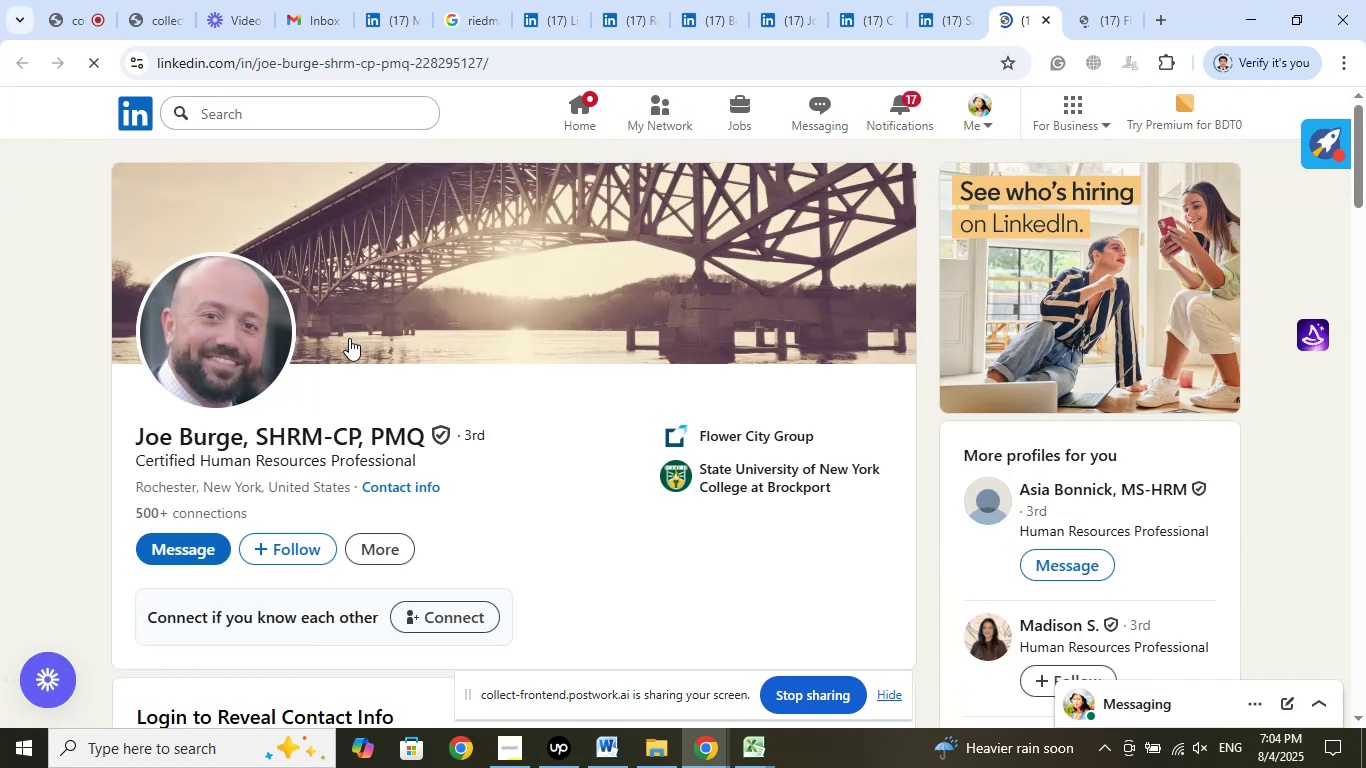 
right_click([203, 437])
 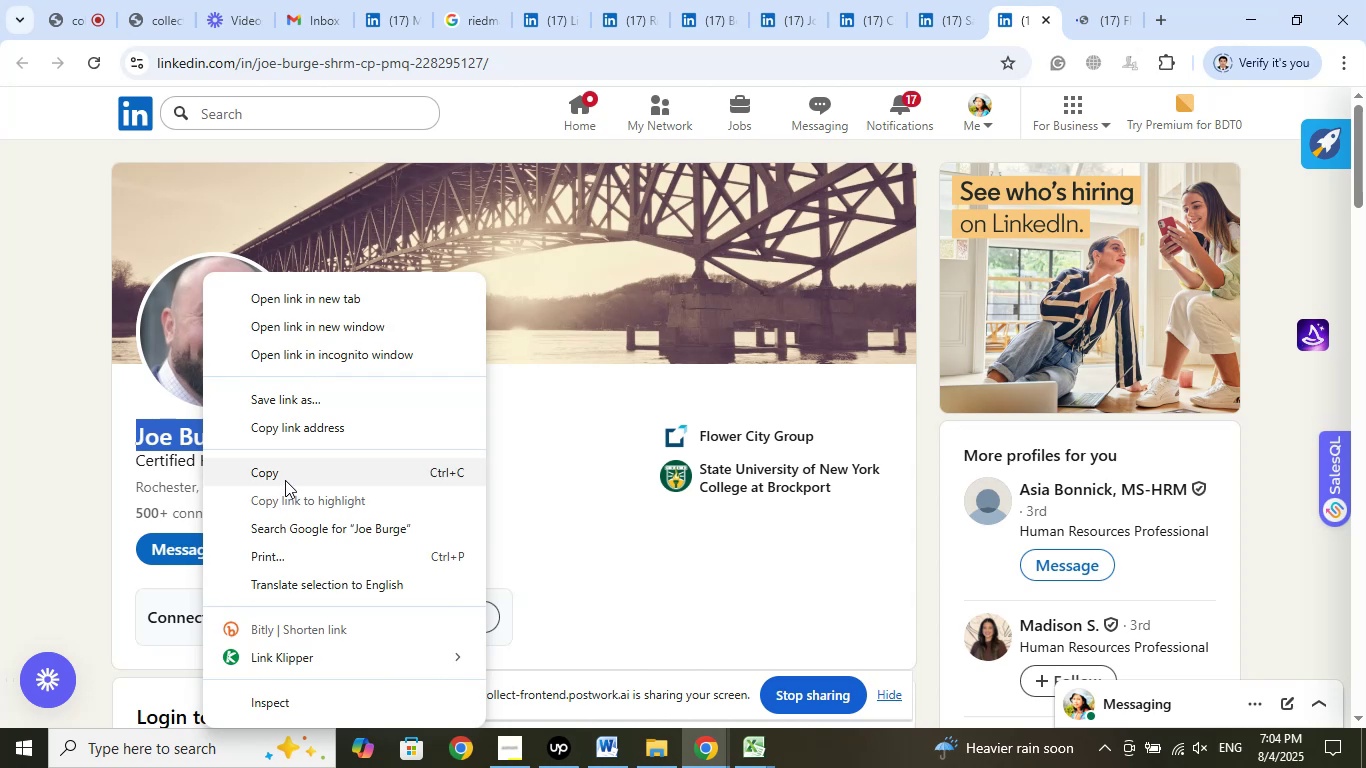 
left_click([285, 480])
 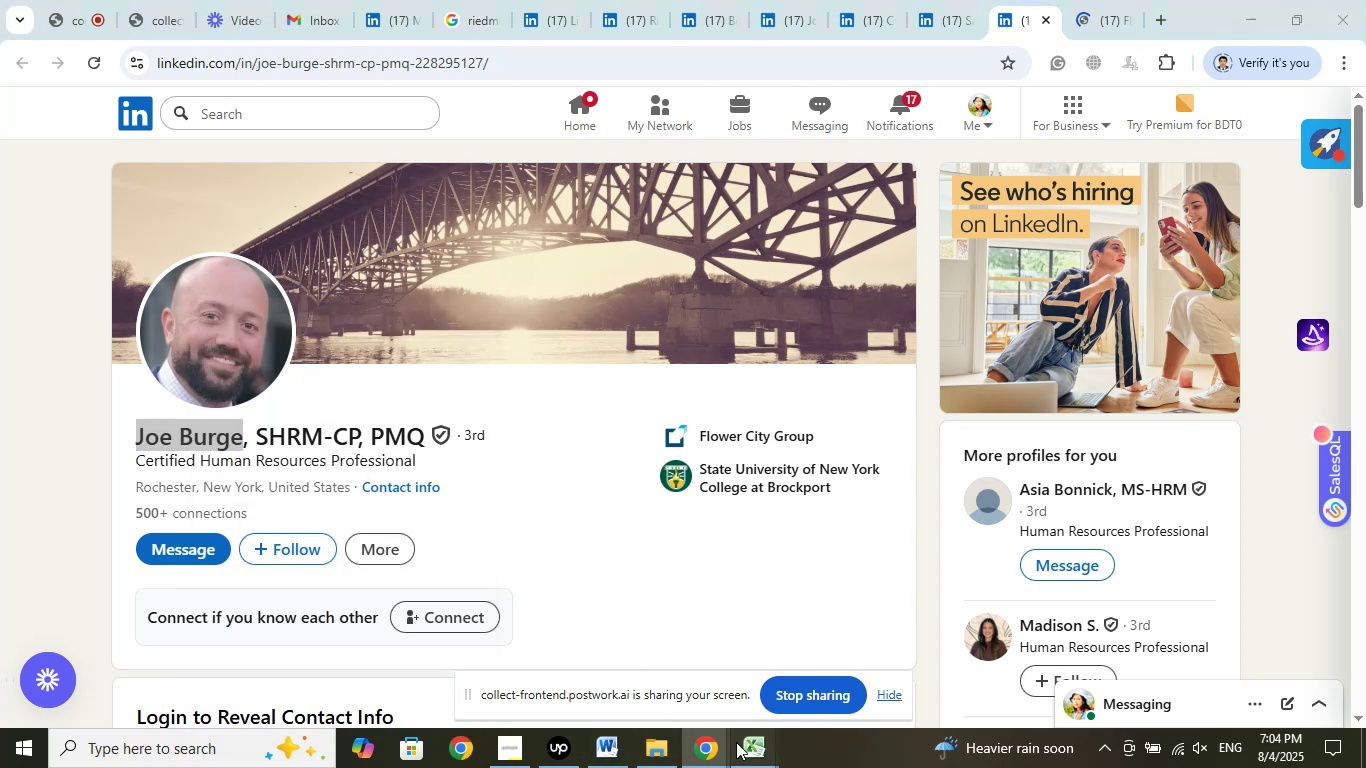 
left_click([630, 683])
 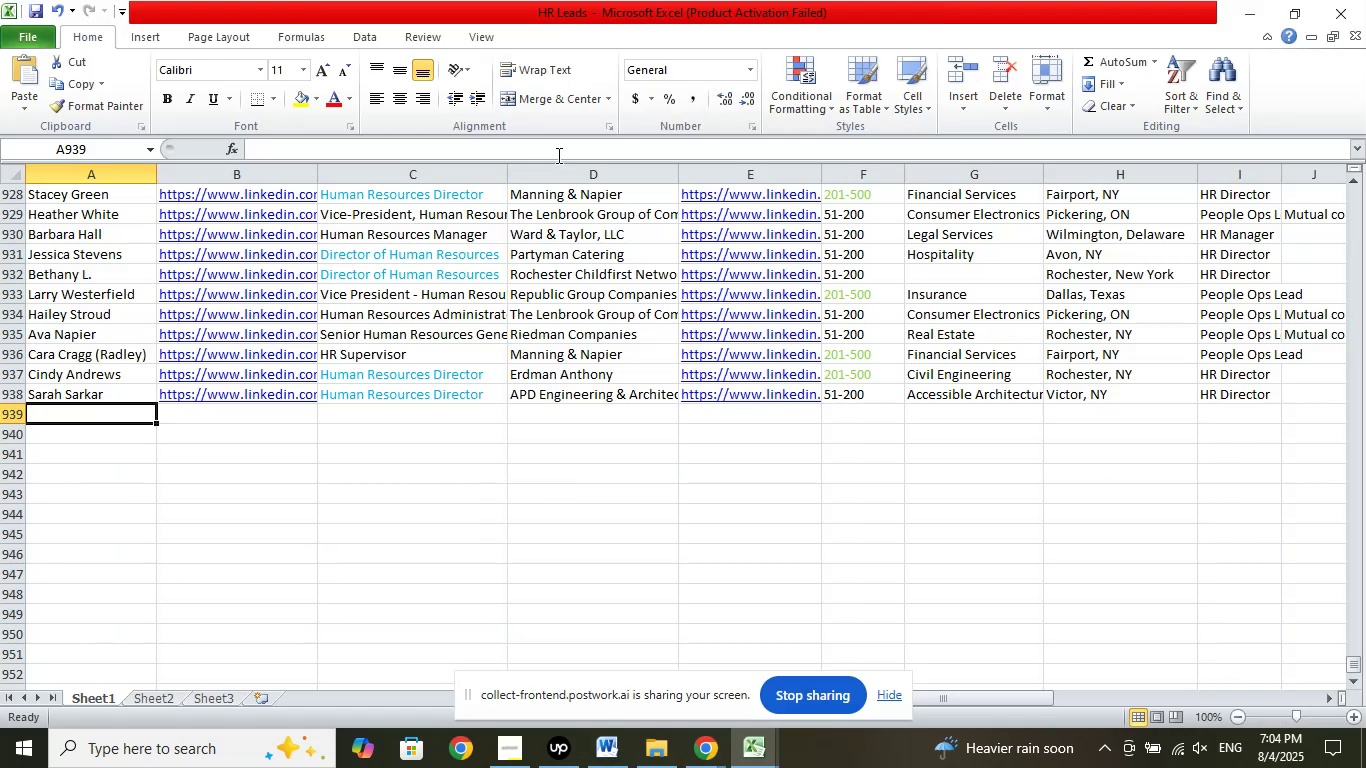 
left_click([565, 149])
 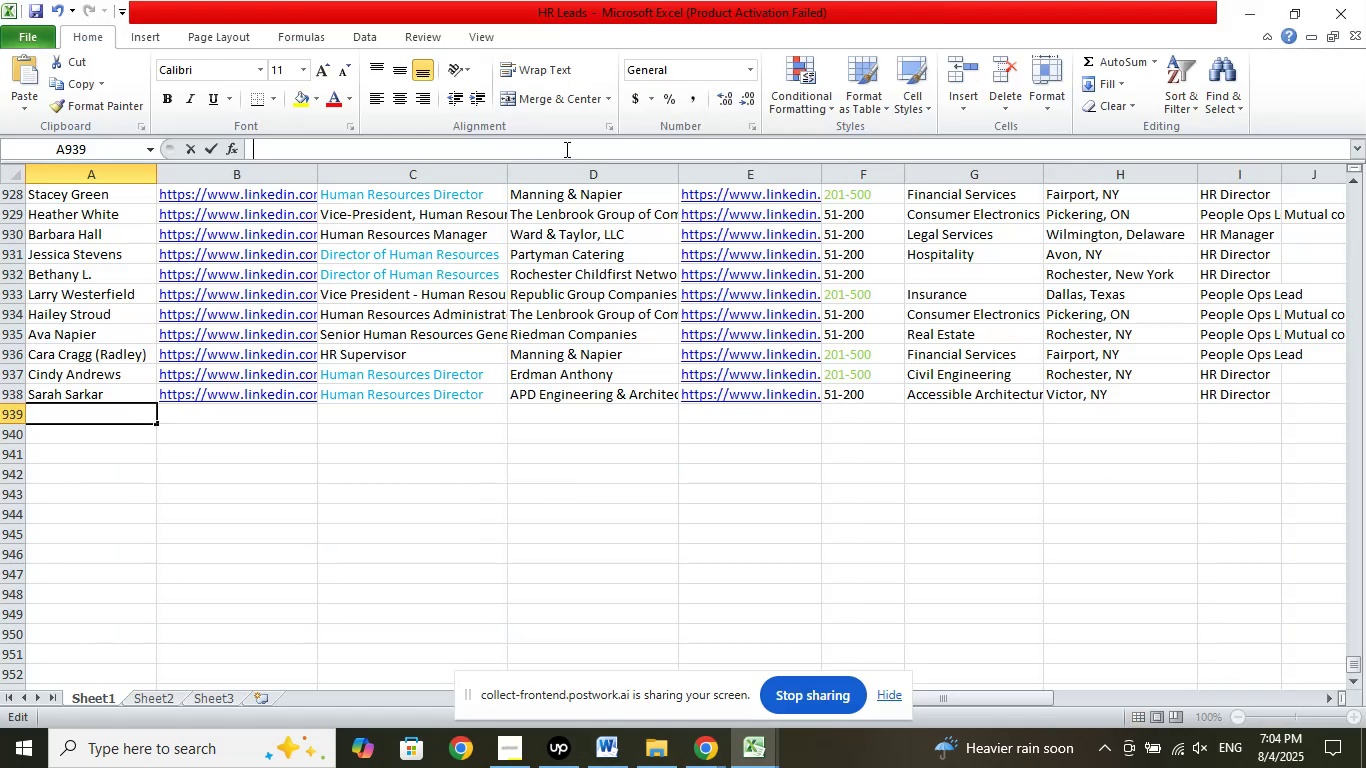 
right_click([565, 149])
 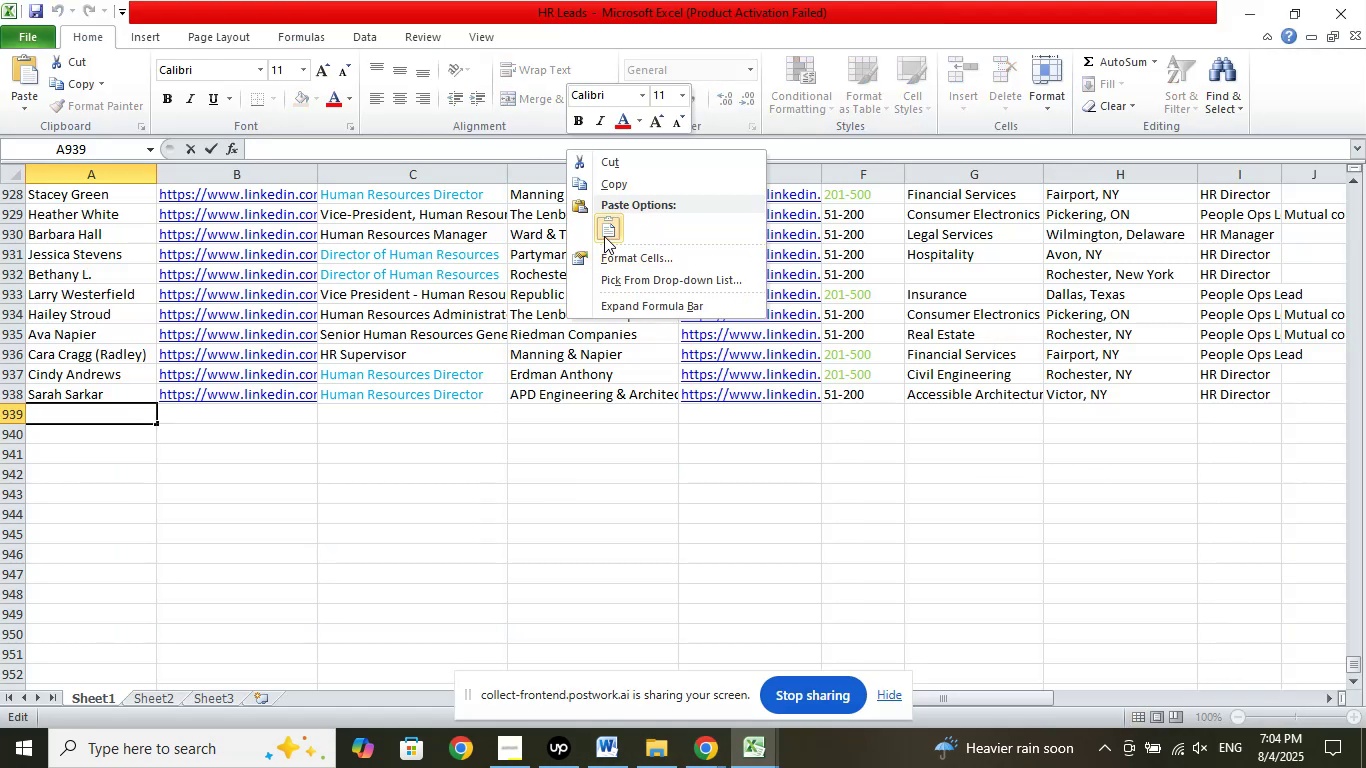 
left_click([607, 232])
 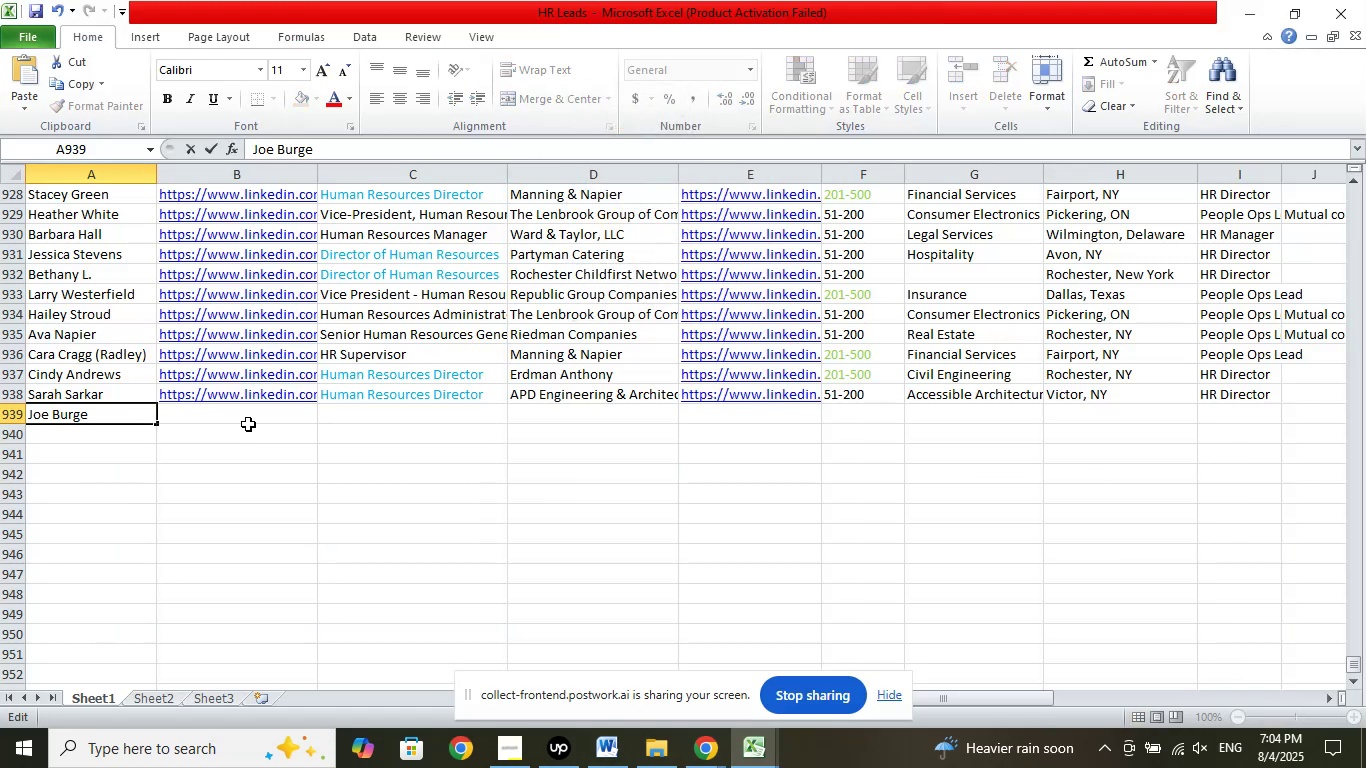 
left_click([256, 409])
 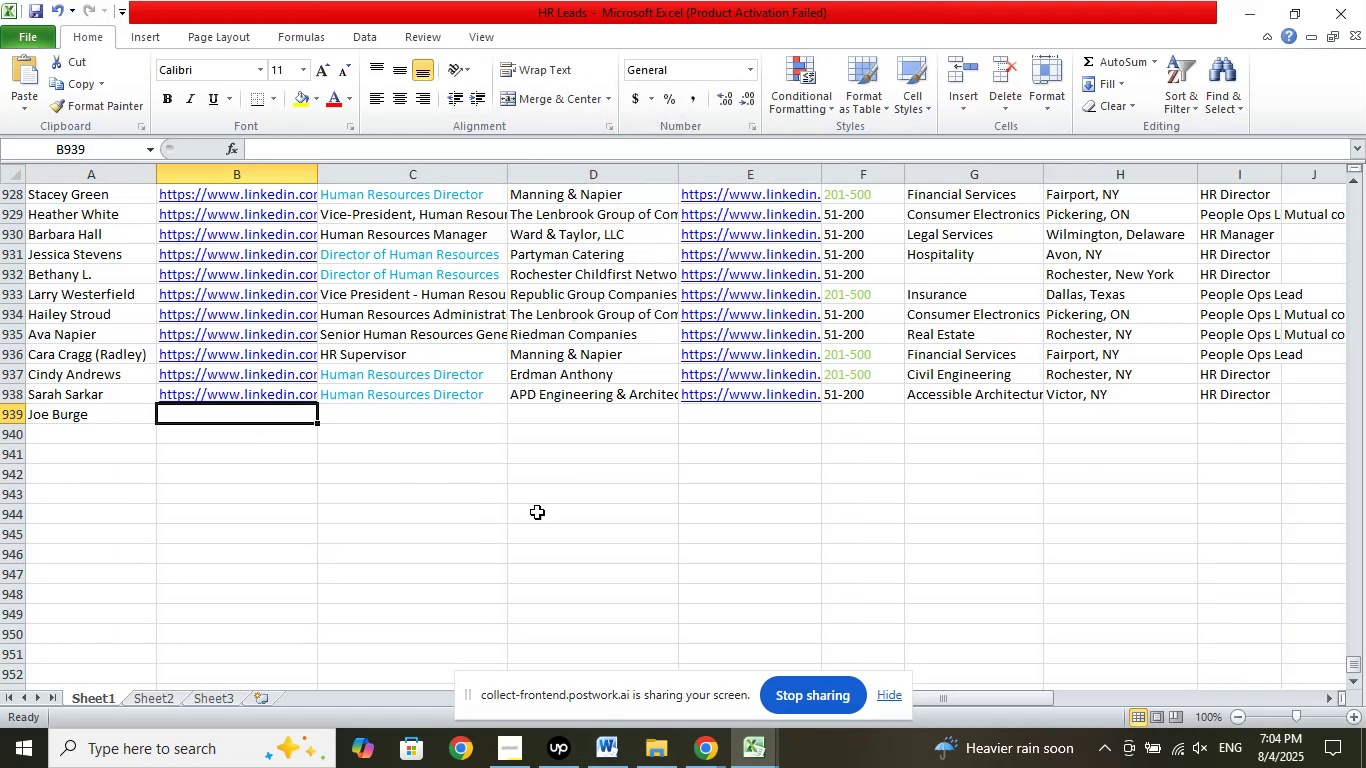 
scroll: coordinate [555, 504], scroll_direction: down, amount: 2.0
 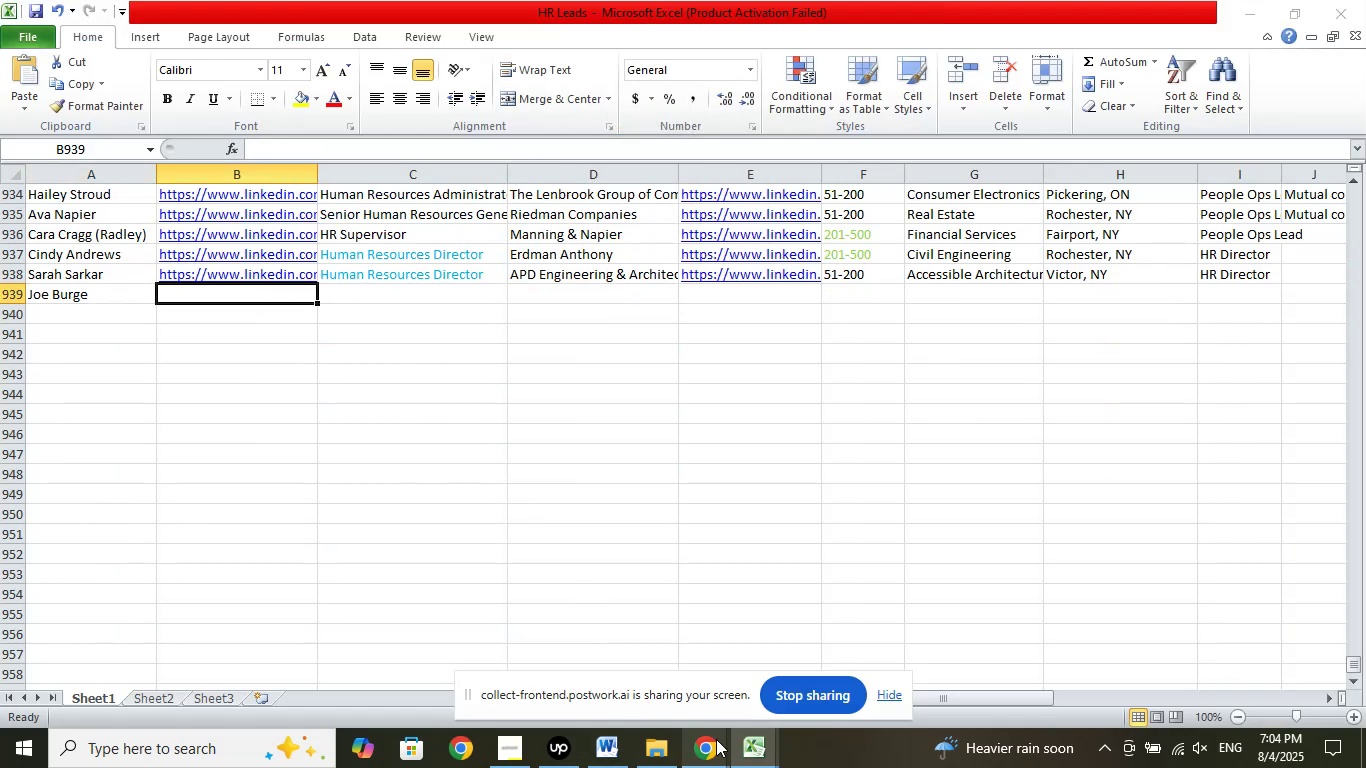 
double_click([620, 645])
 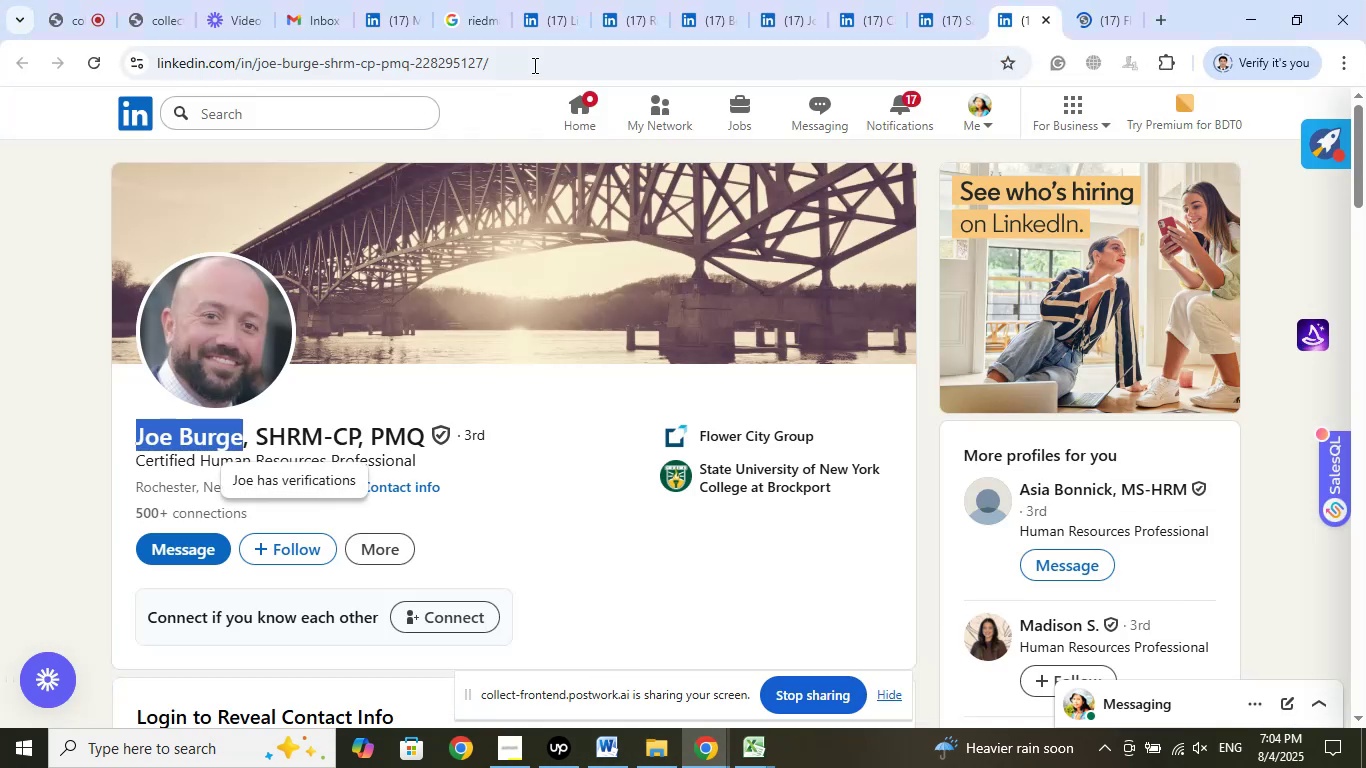 
left_click([533, 62])
 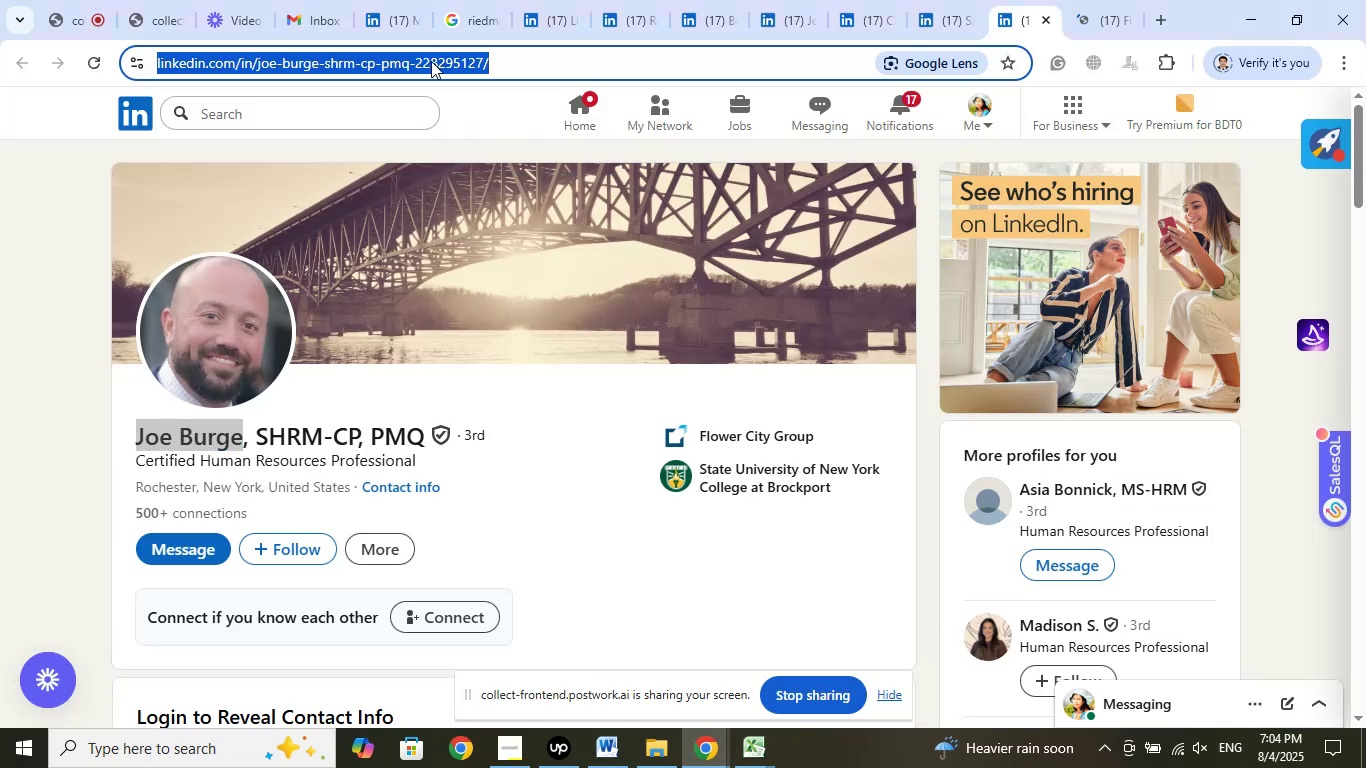 
right_click([431, 61])
 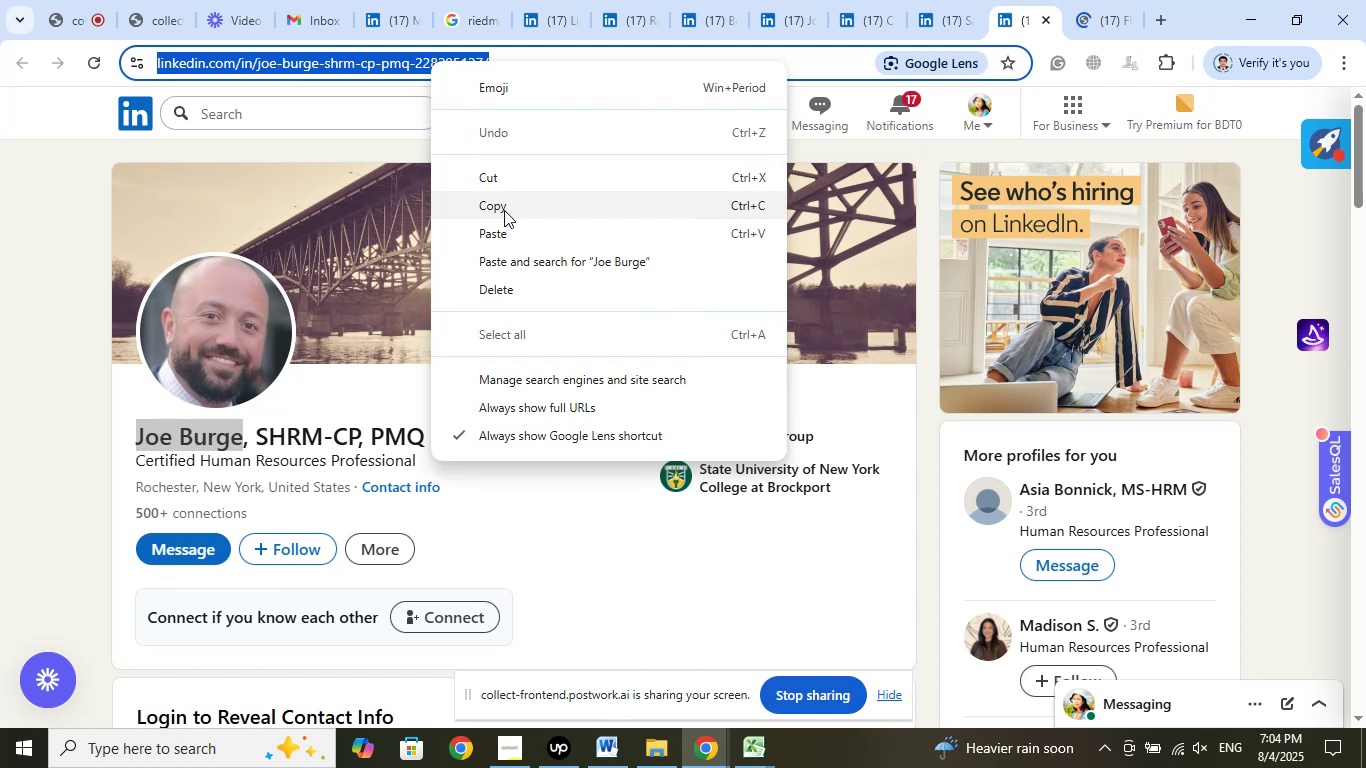 
left_click([504, 208])
 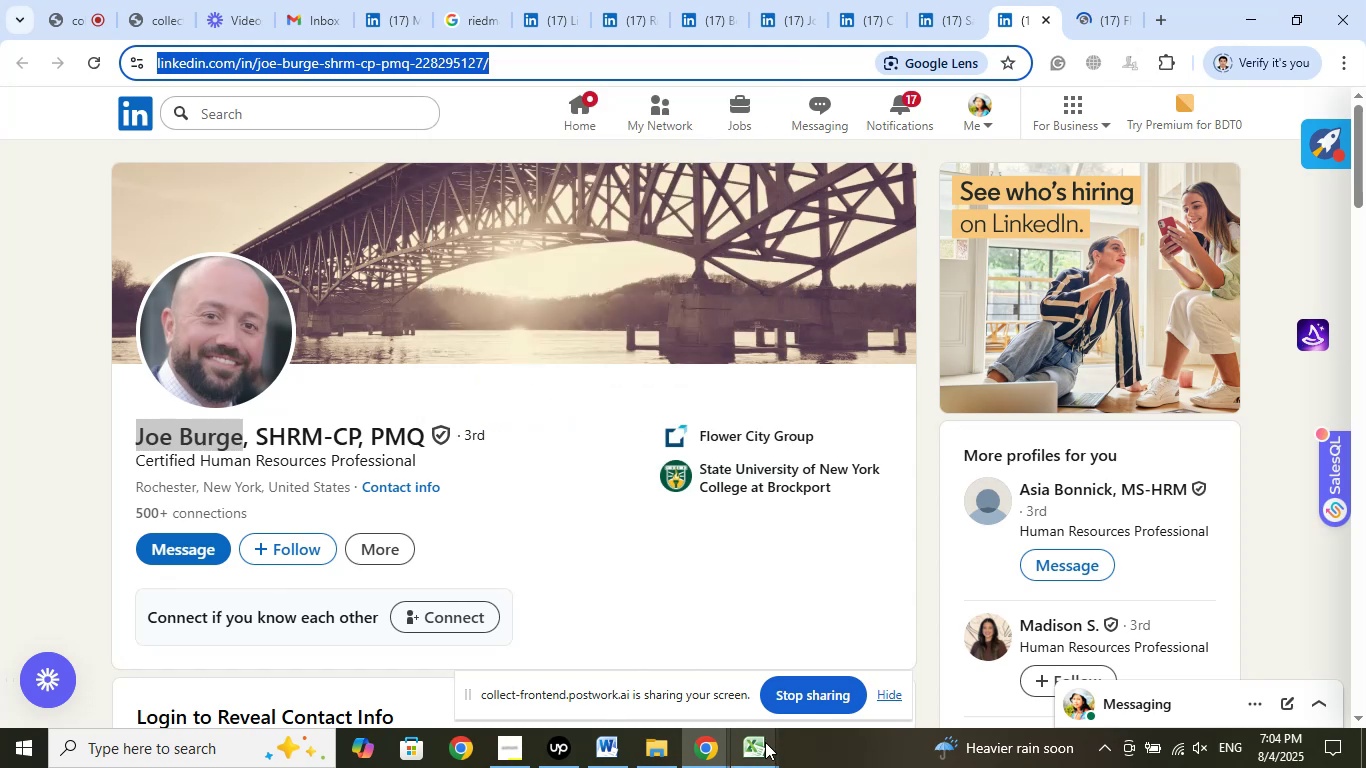 
left_click([762, 743])
 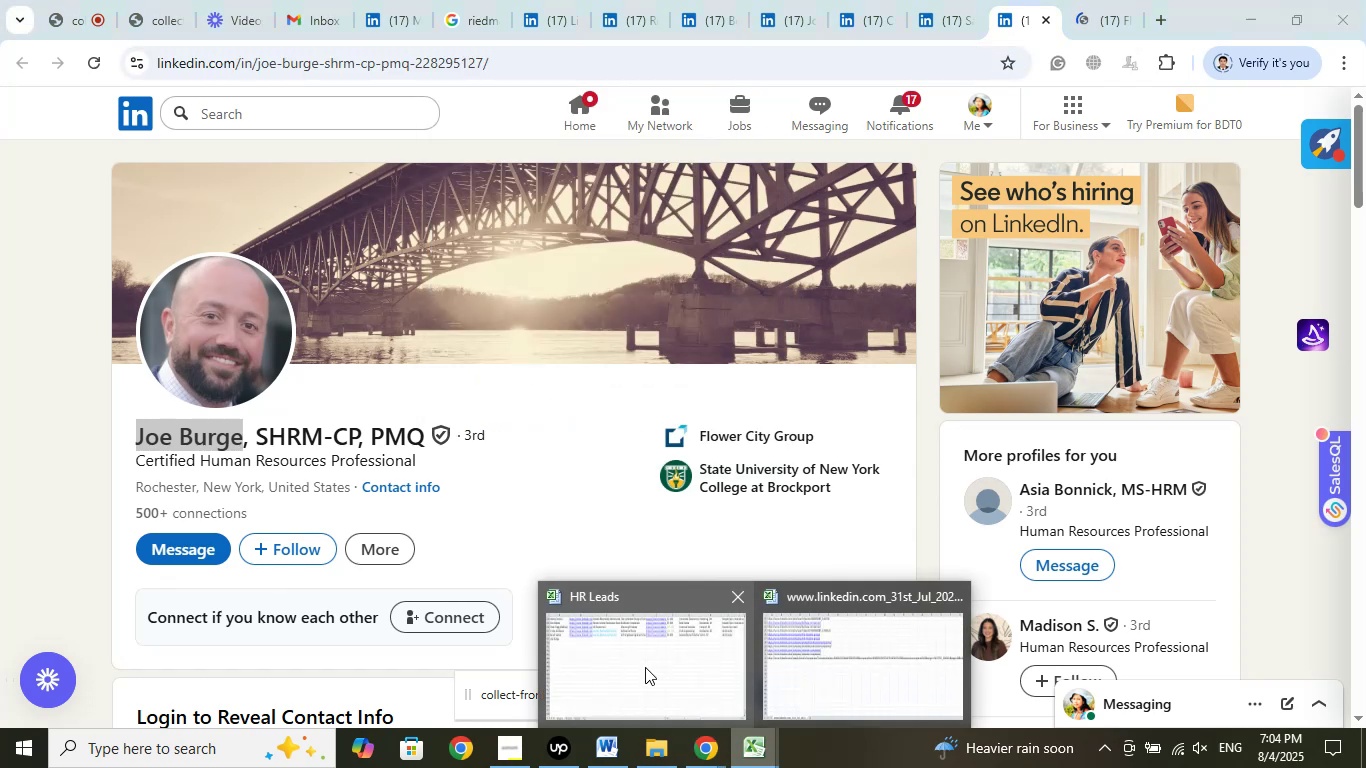 
left_click([643, 663])
 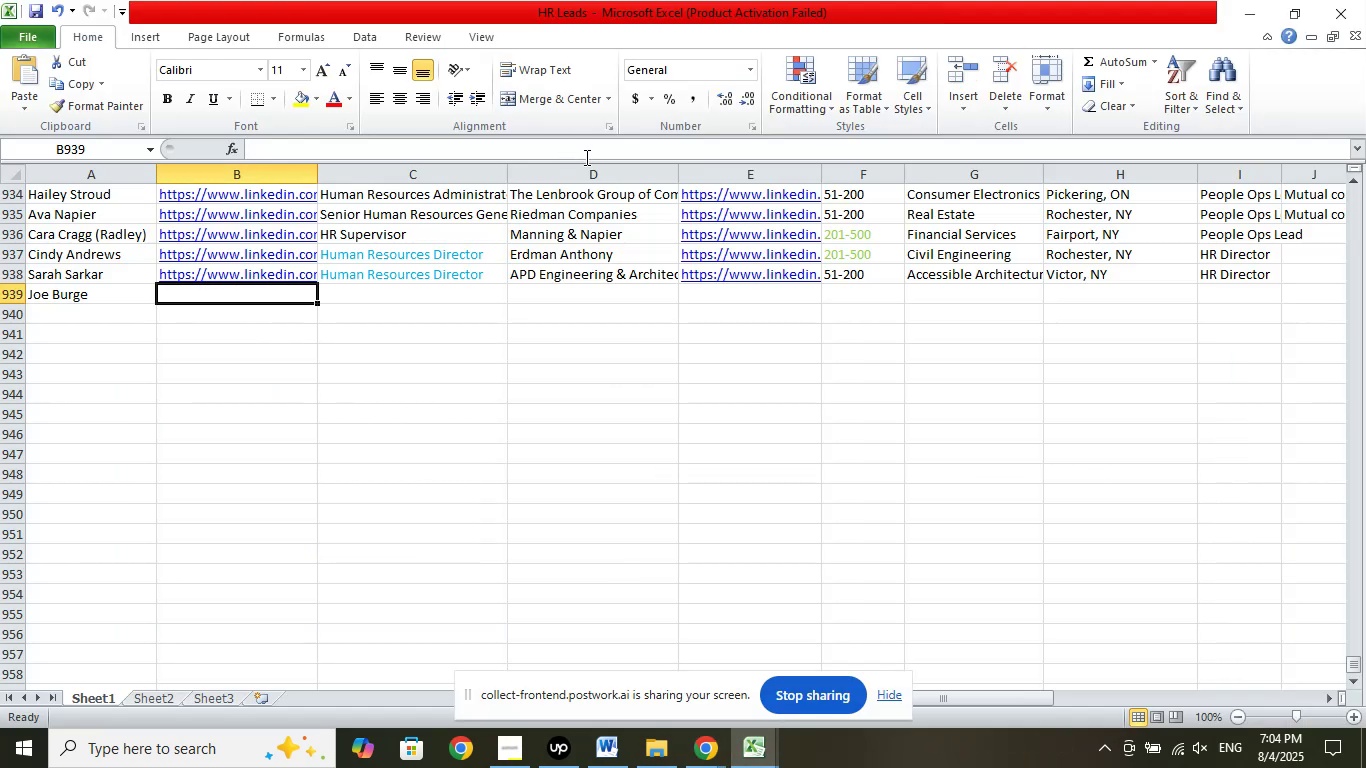 
left_click([589, 151])
 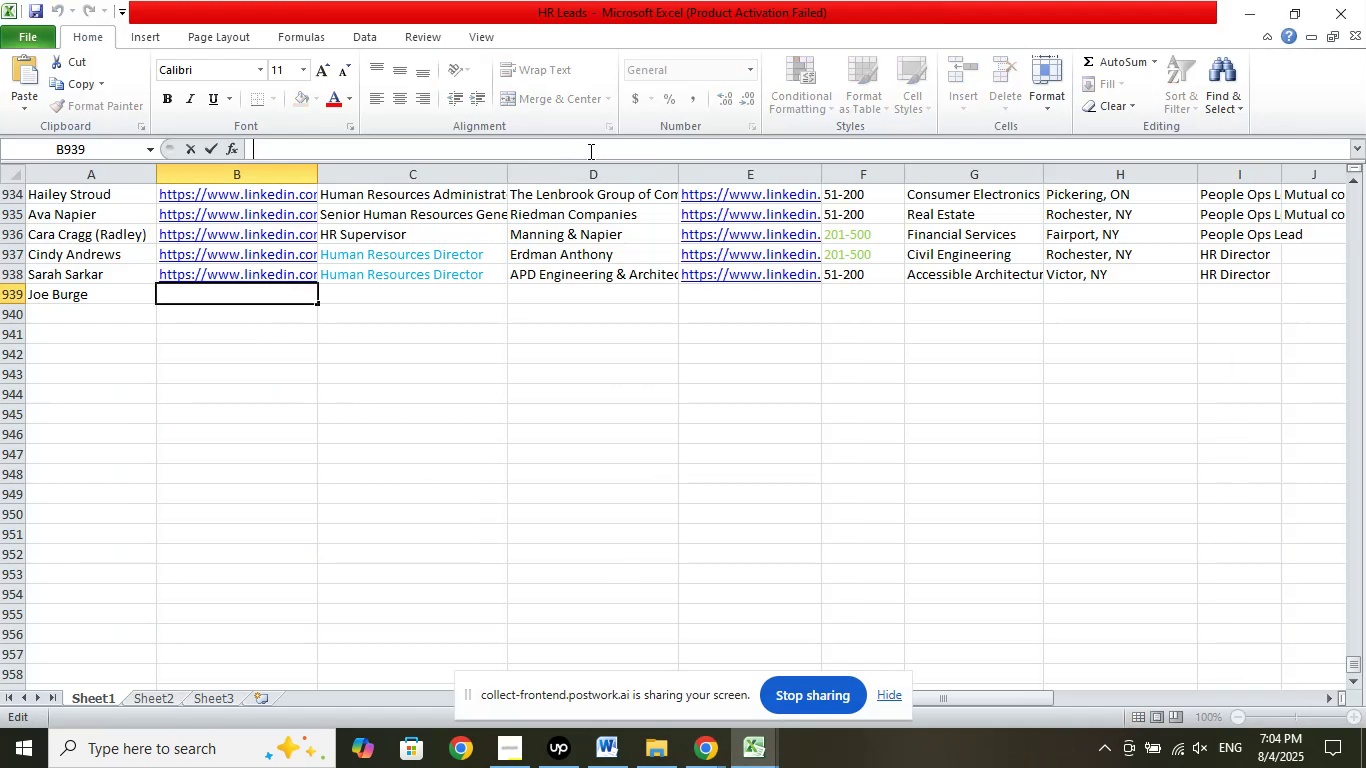 
right_click([589, 151])
 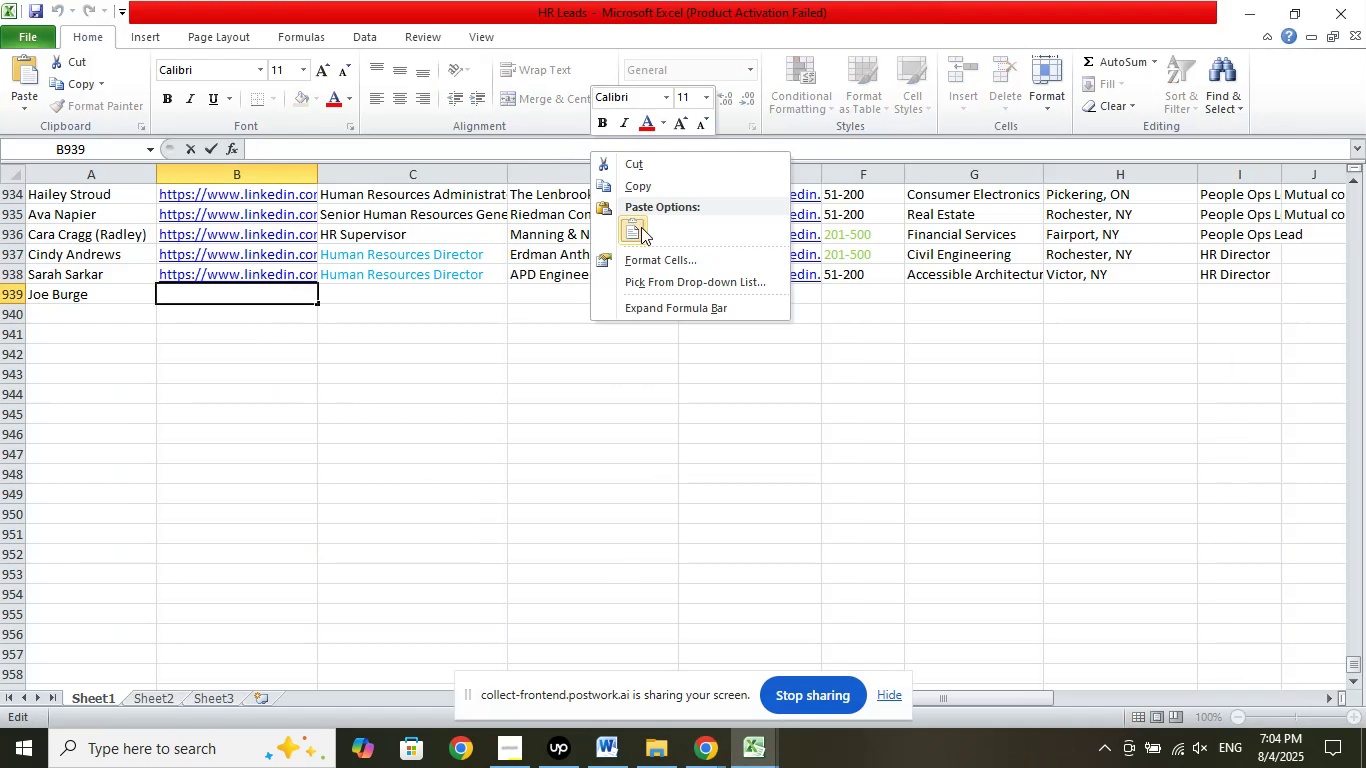 
left_click([641, 227])
 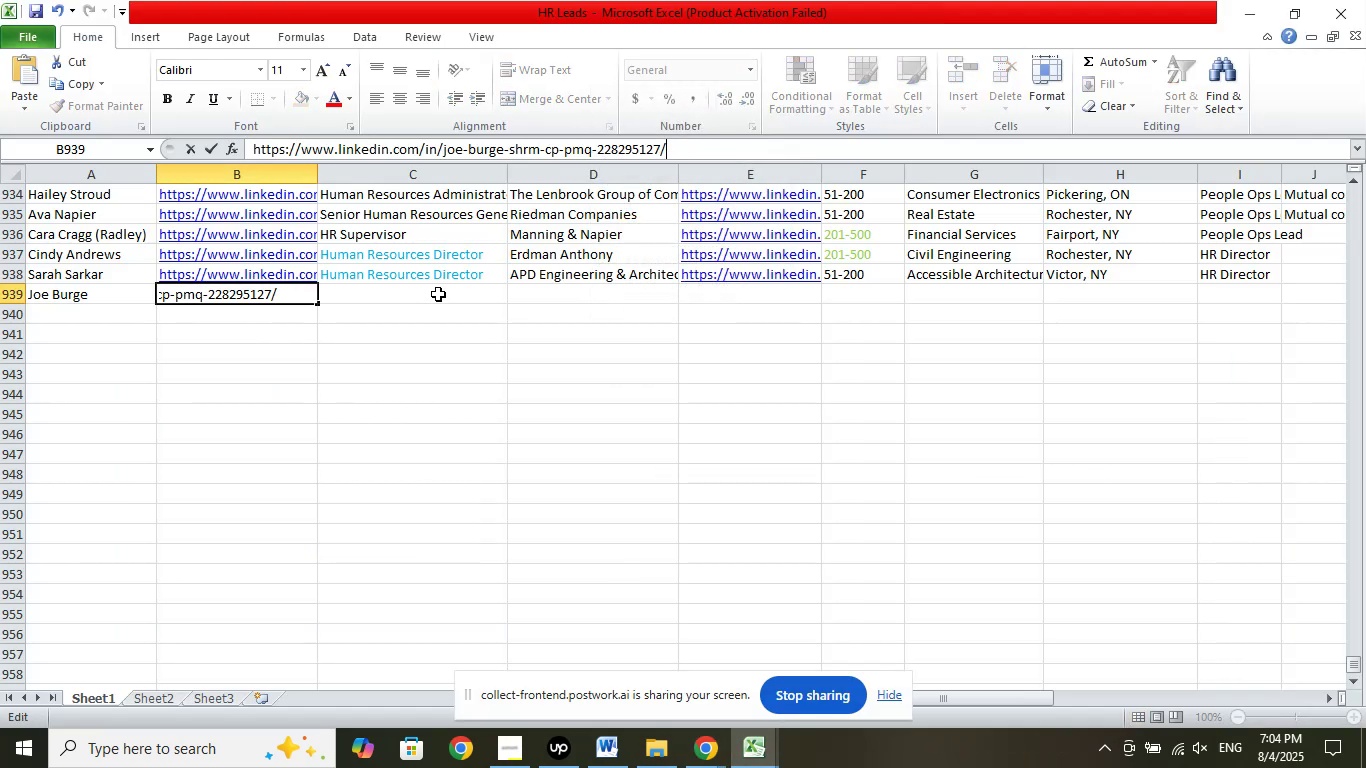 
left_click([438, 294])
 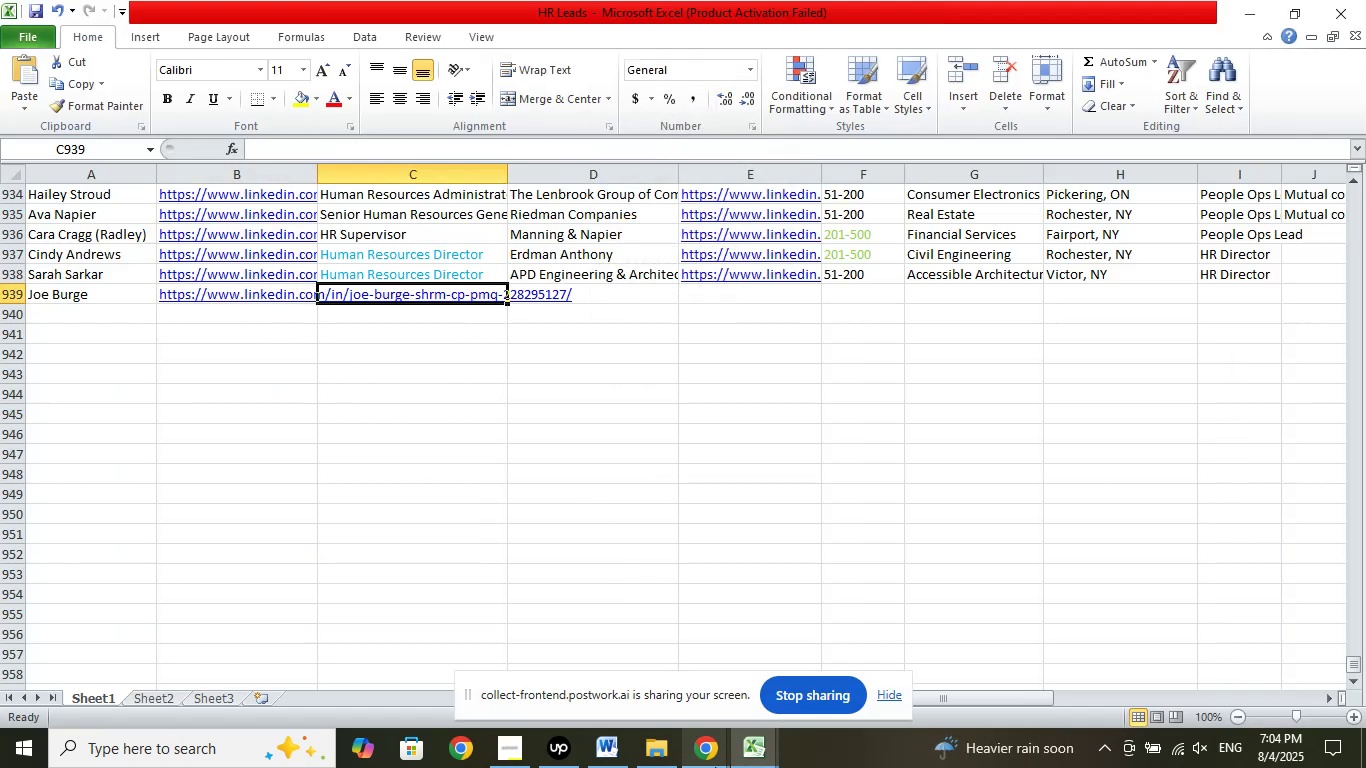 
left_click([716, 757])
 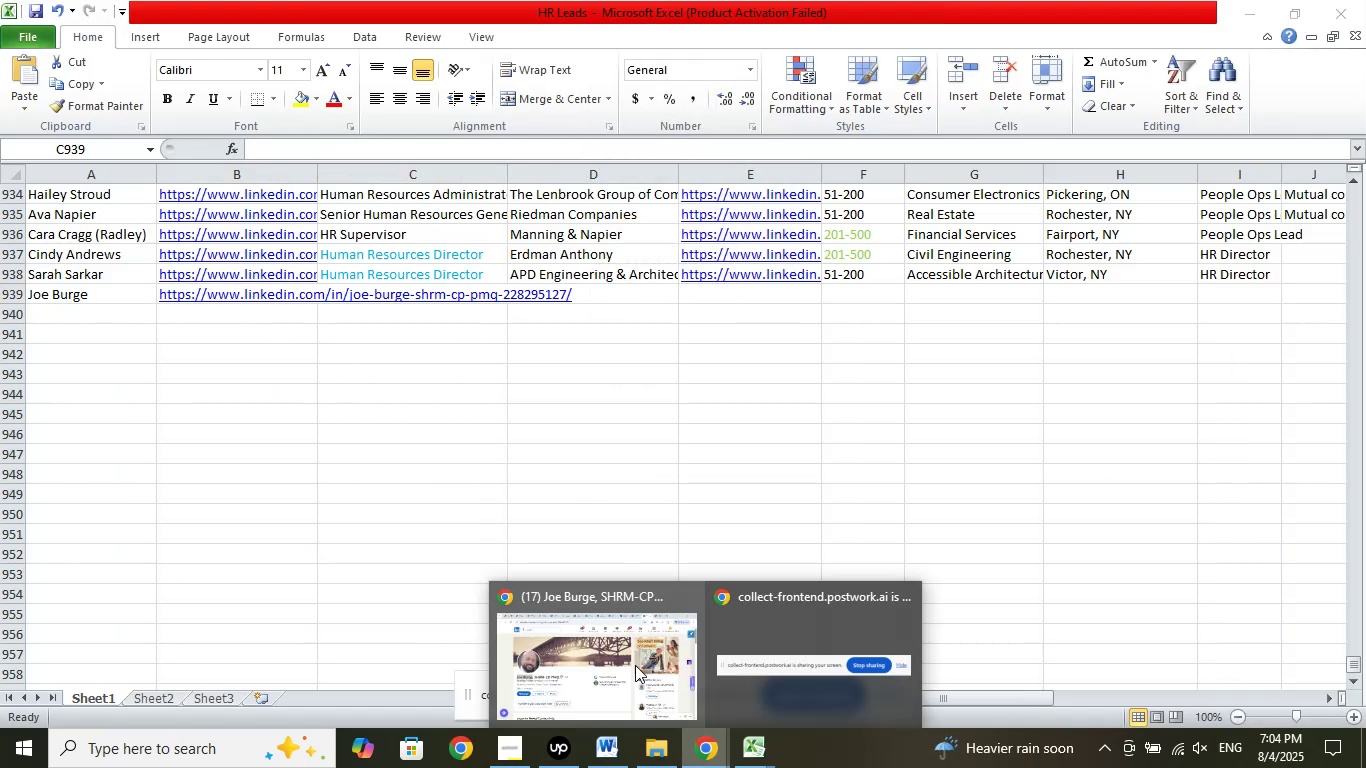 
double_click([627, 654])
 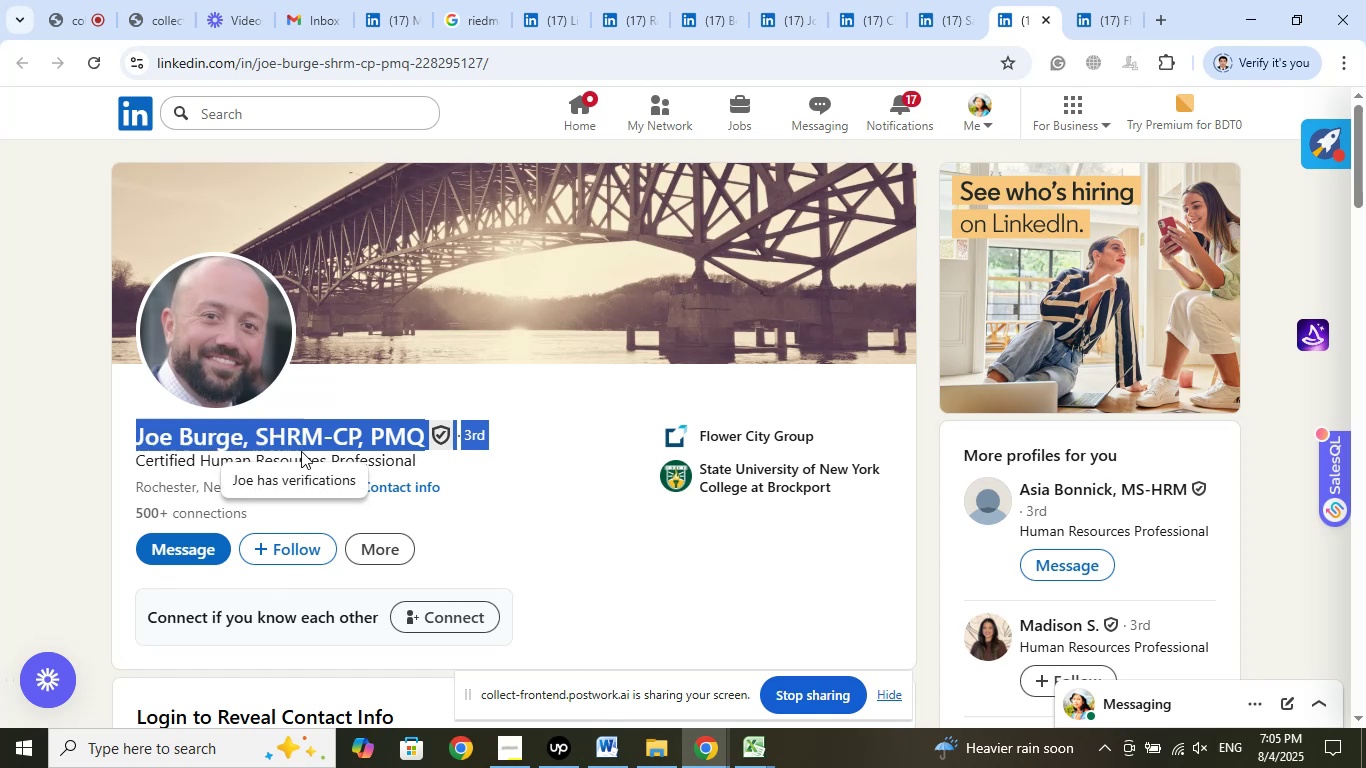 
left_click([89, 461])
 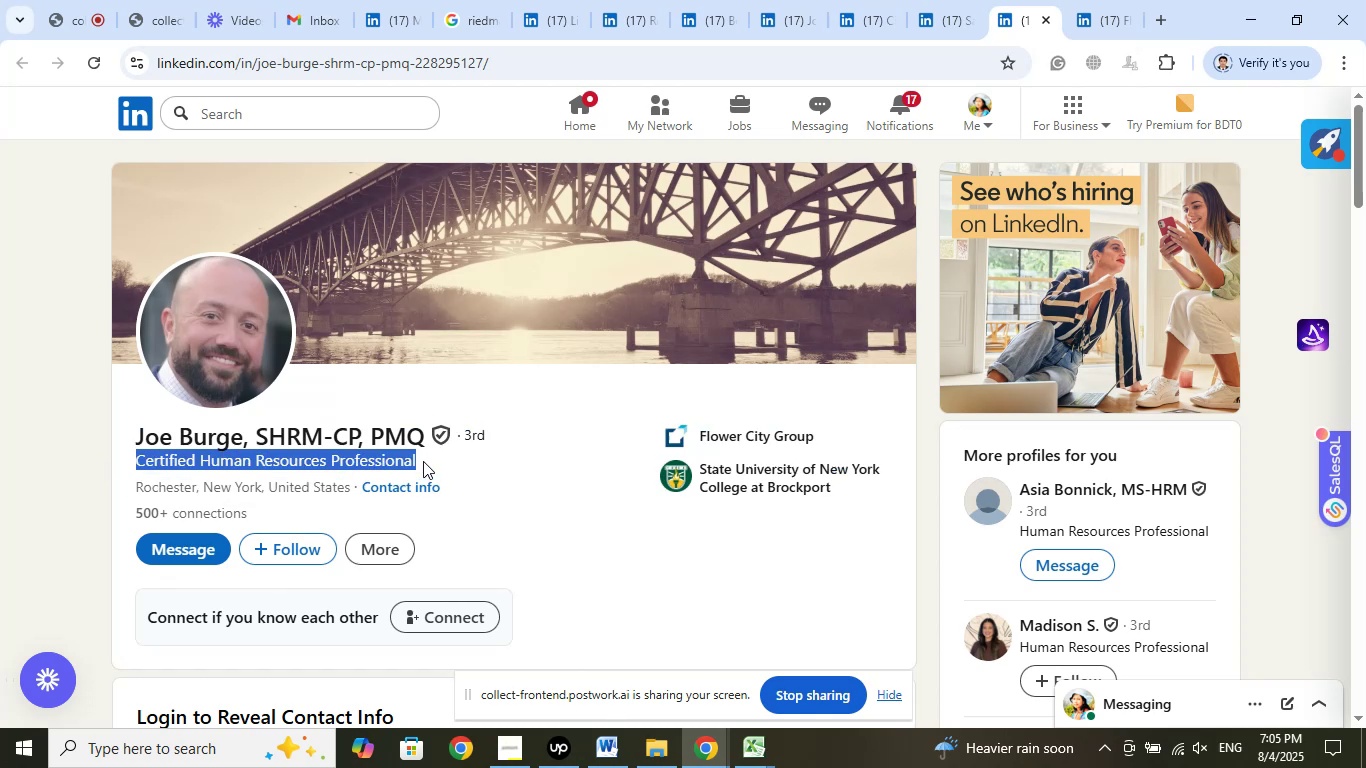 
right_click([367, 458])
 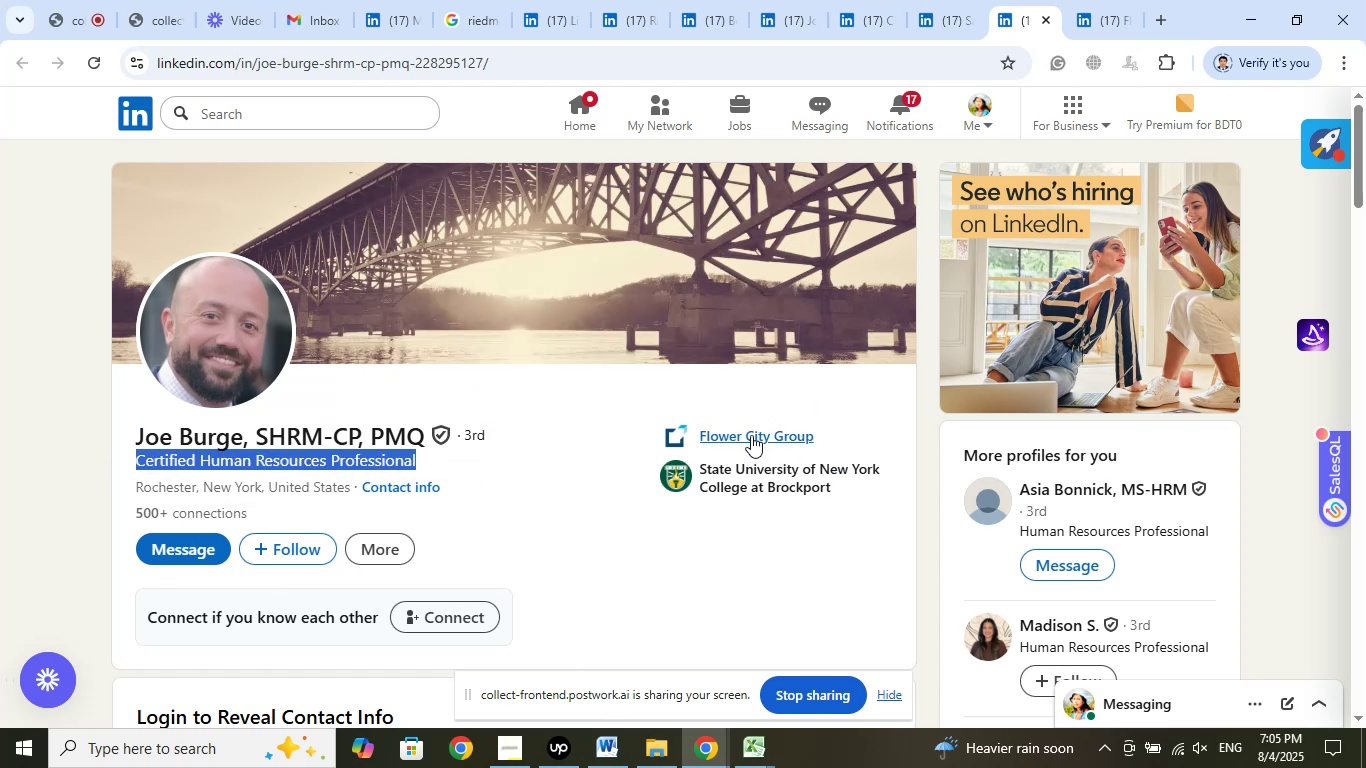 
scroll: coordinate [635, 586], scroll_direction: up, amount: 2.0
 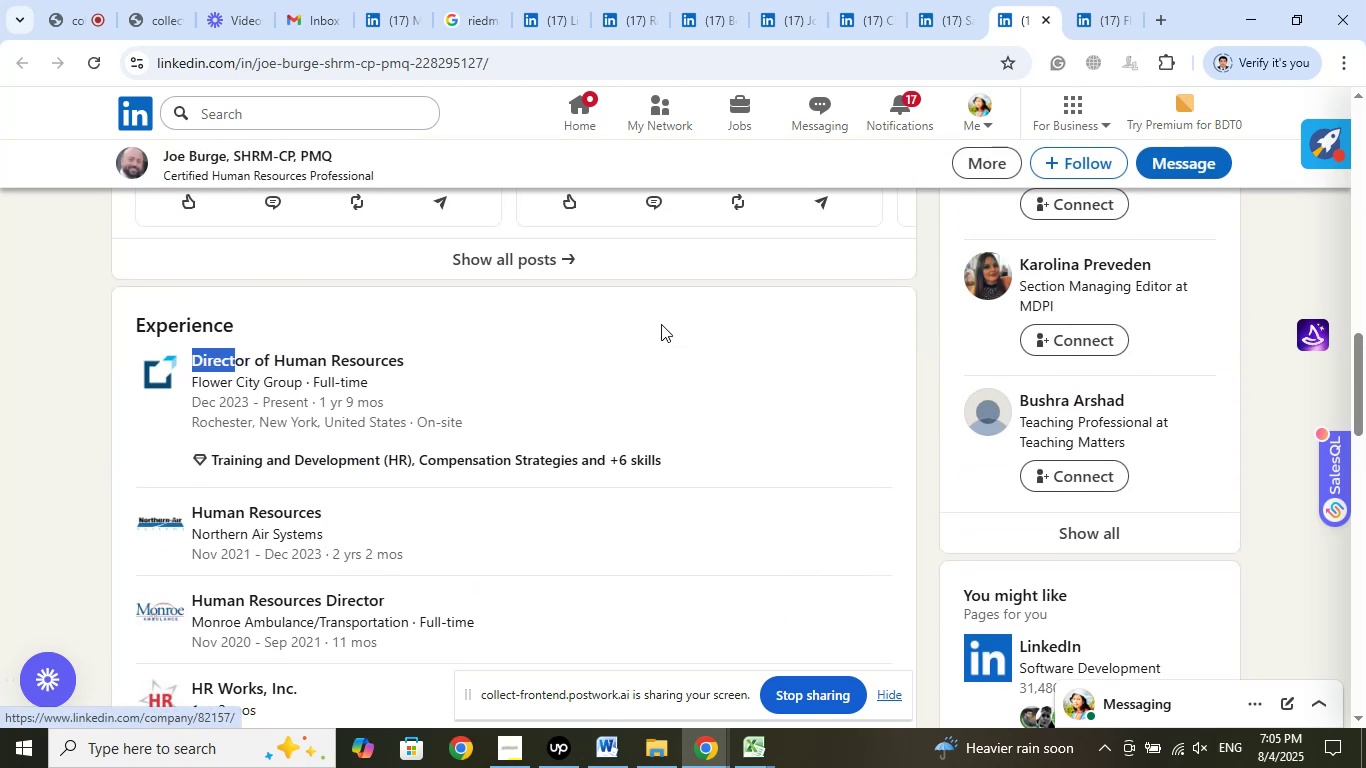 
left_click([1098, 22])
 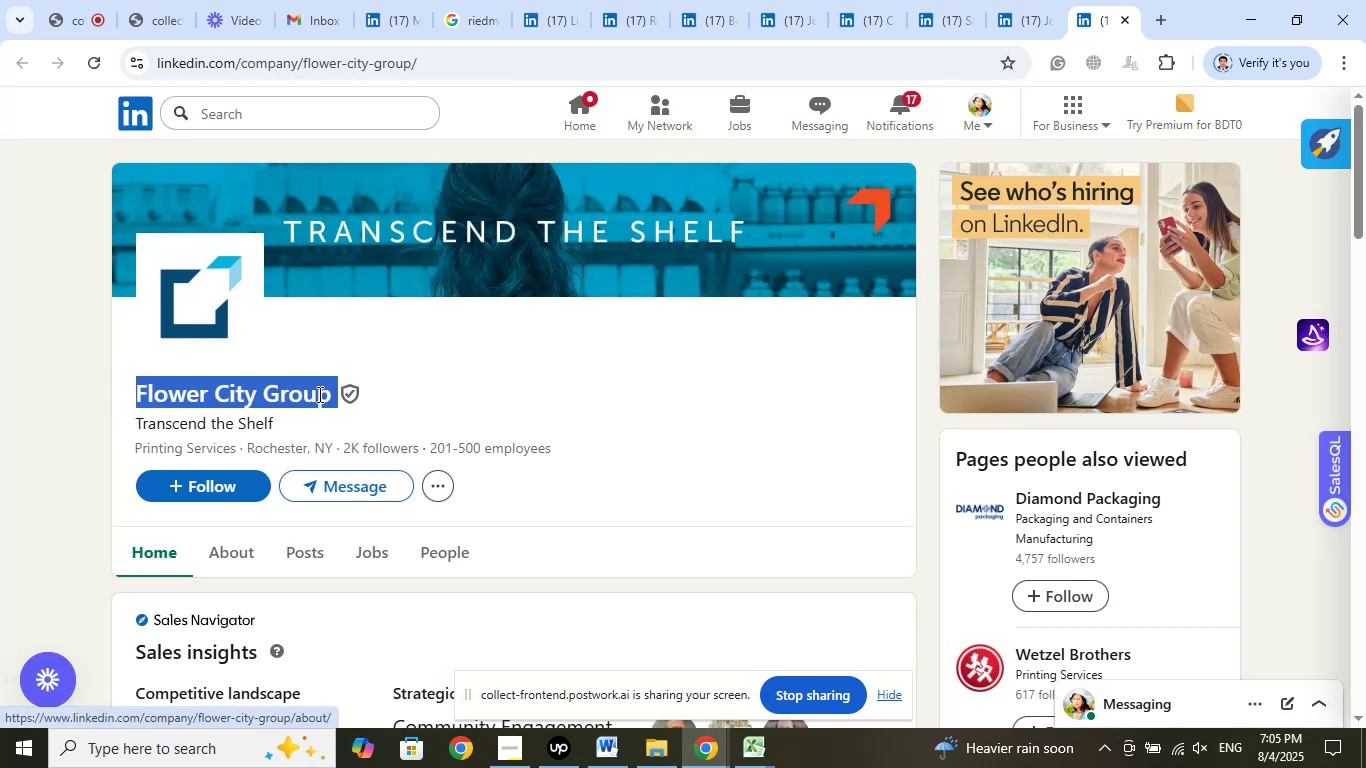 
left_click([37, 334])
 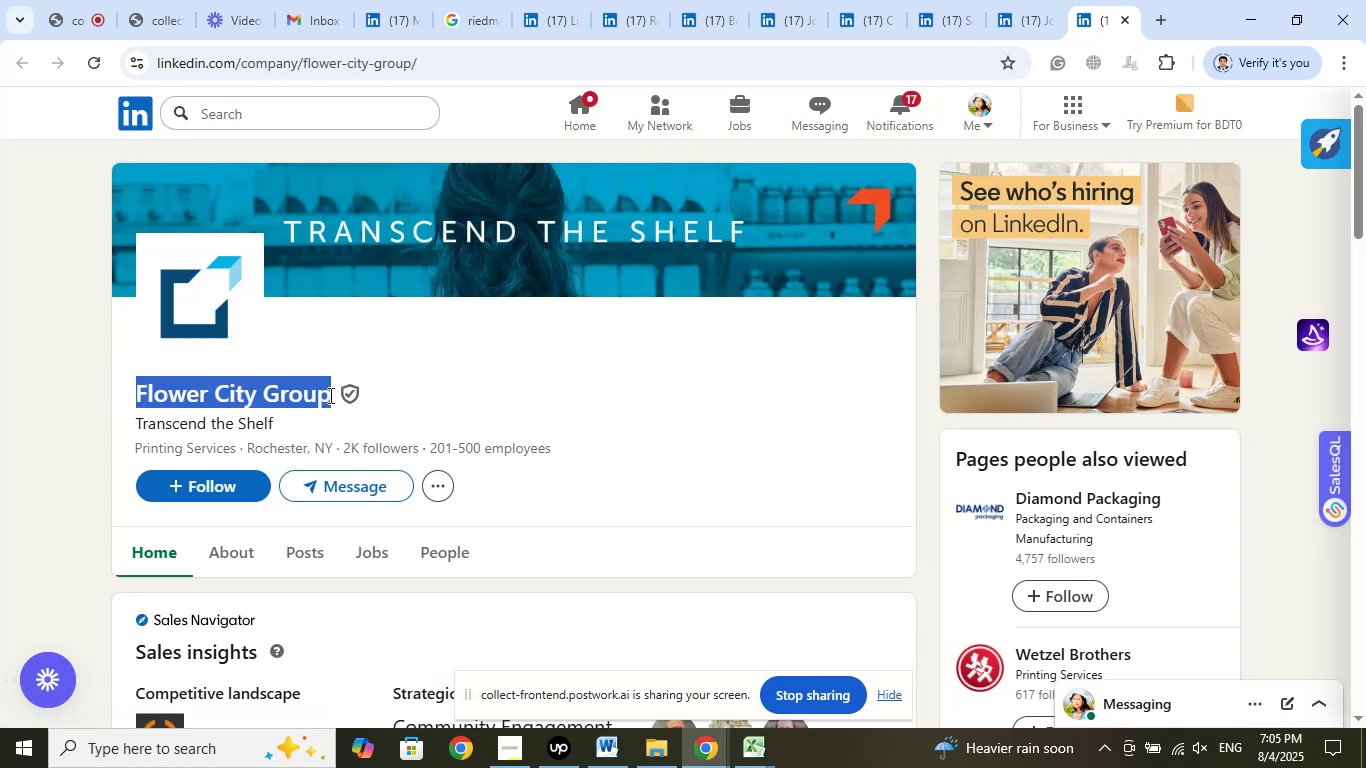 
right_click([288, 396])
 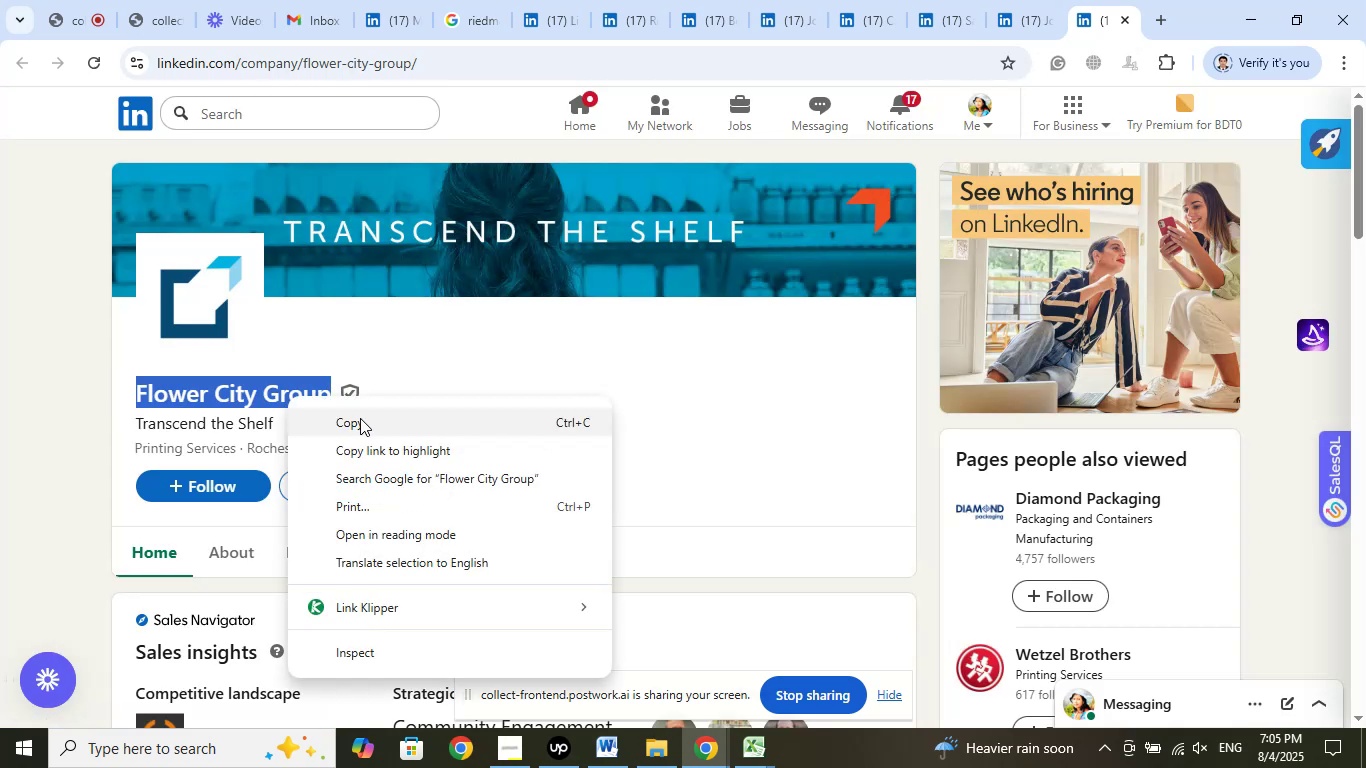 
left_click([360, 418])
 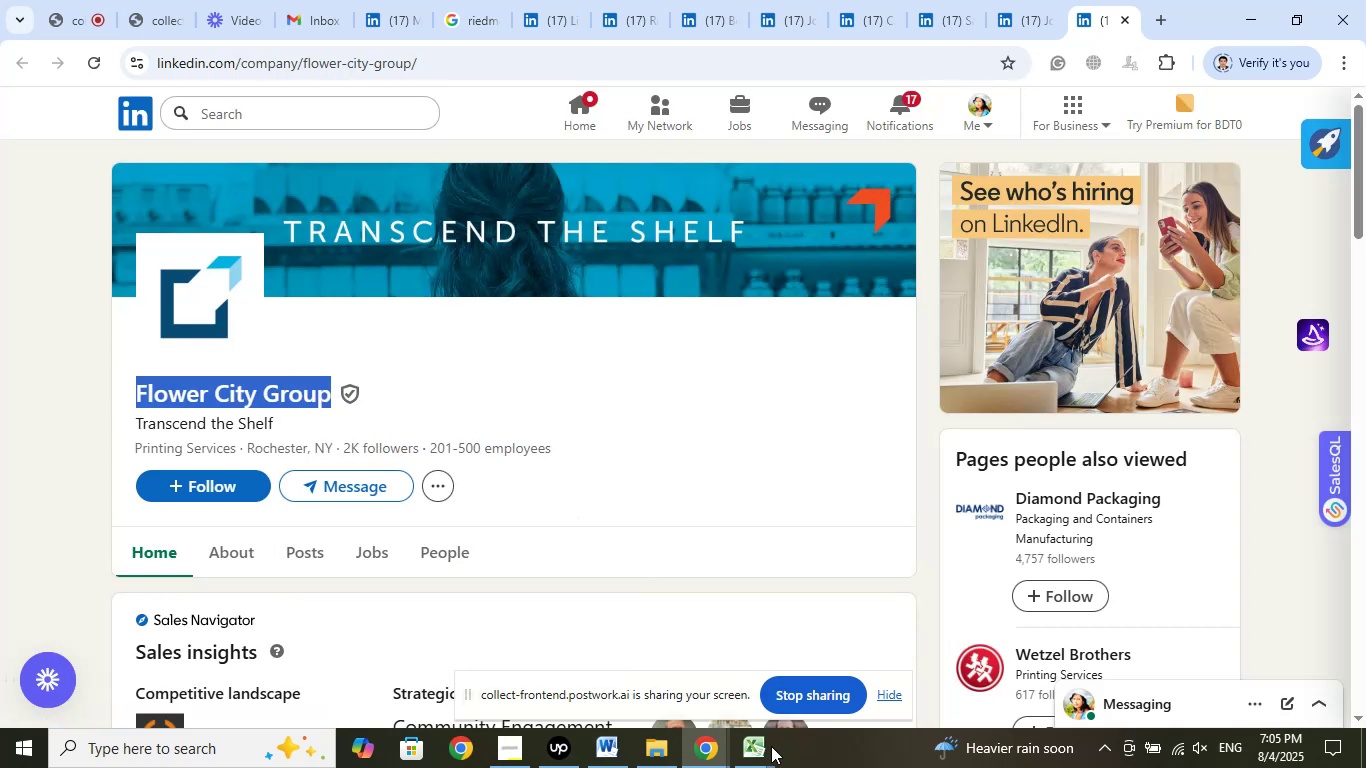 
left_click([758, 746])
 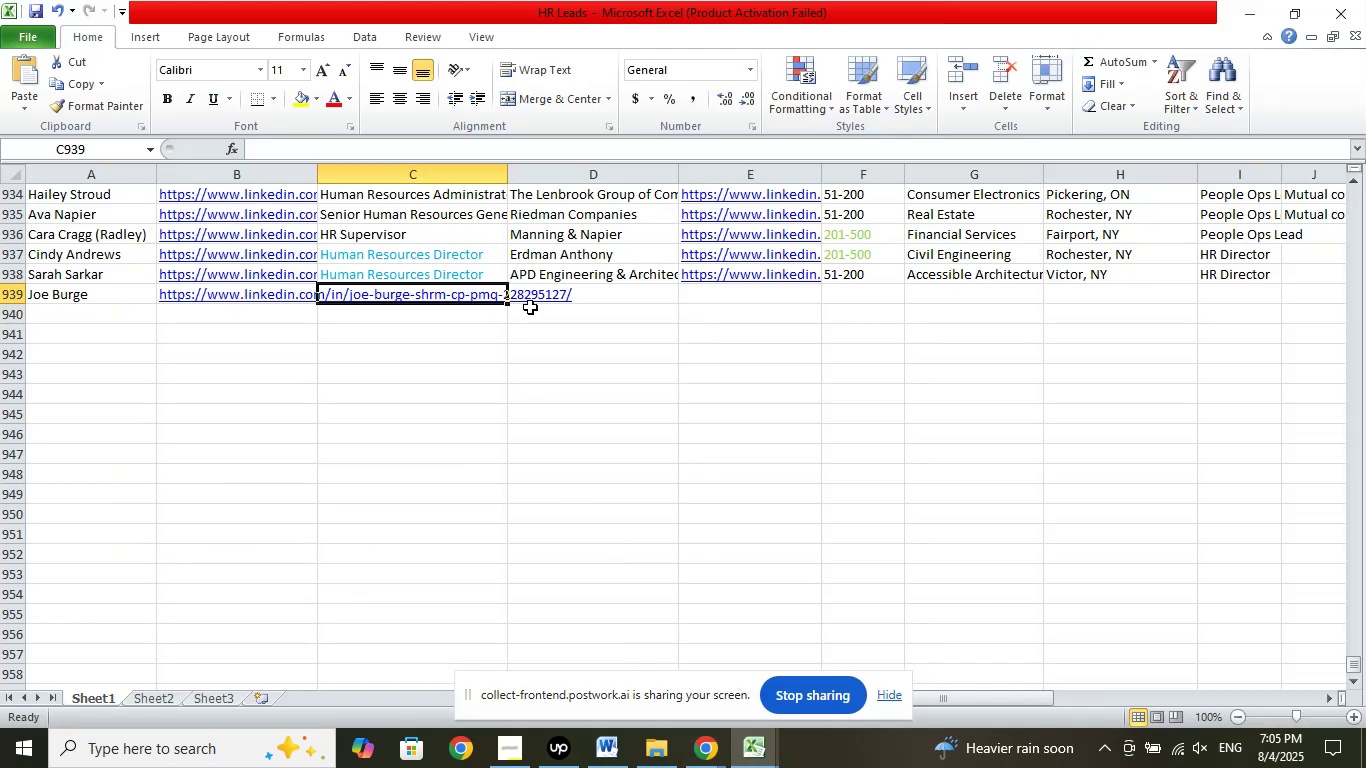 
left_click([604, 299])
 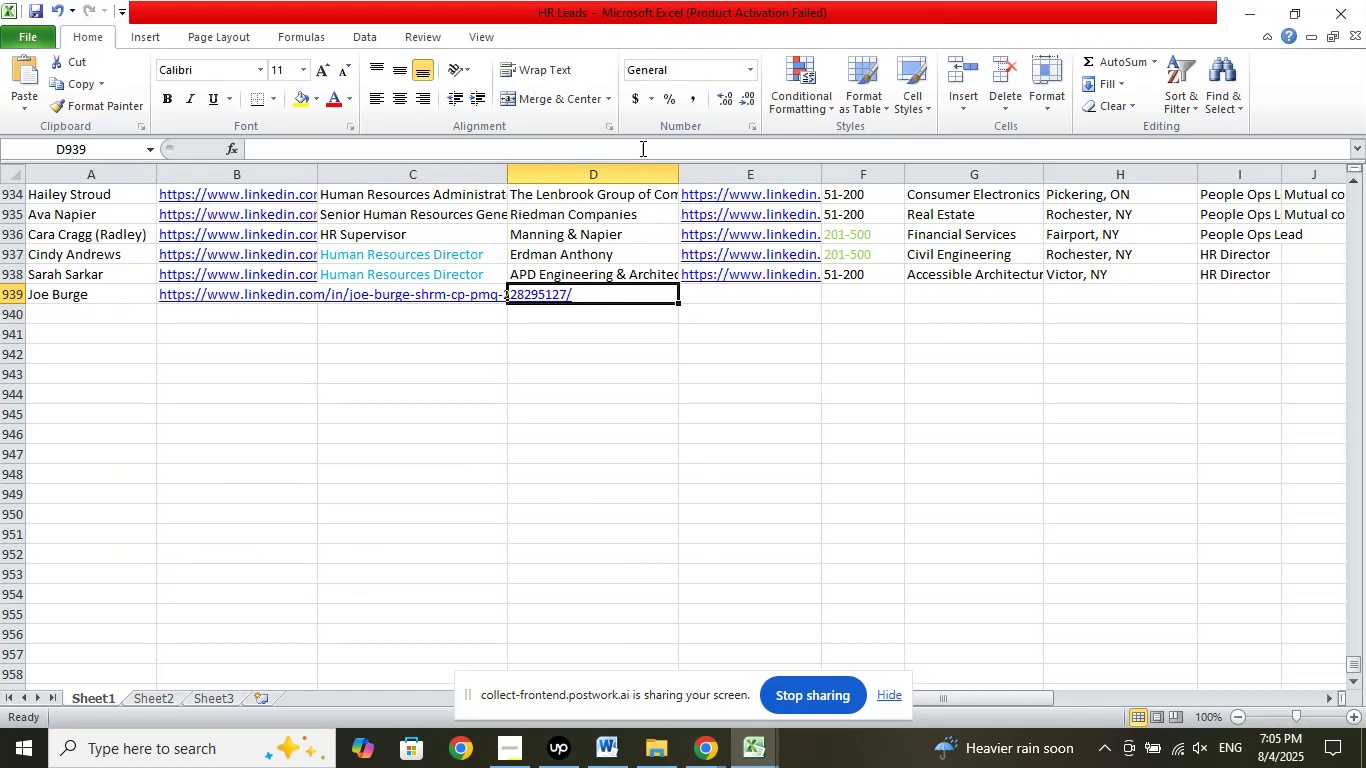 
left_click([643, 145])
 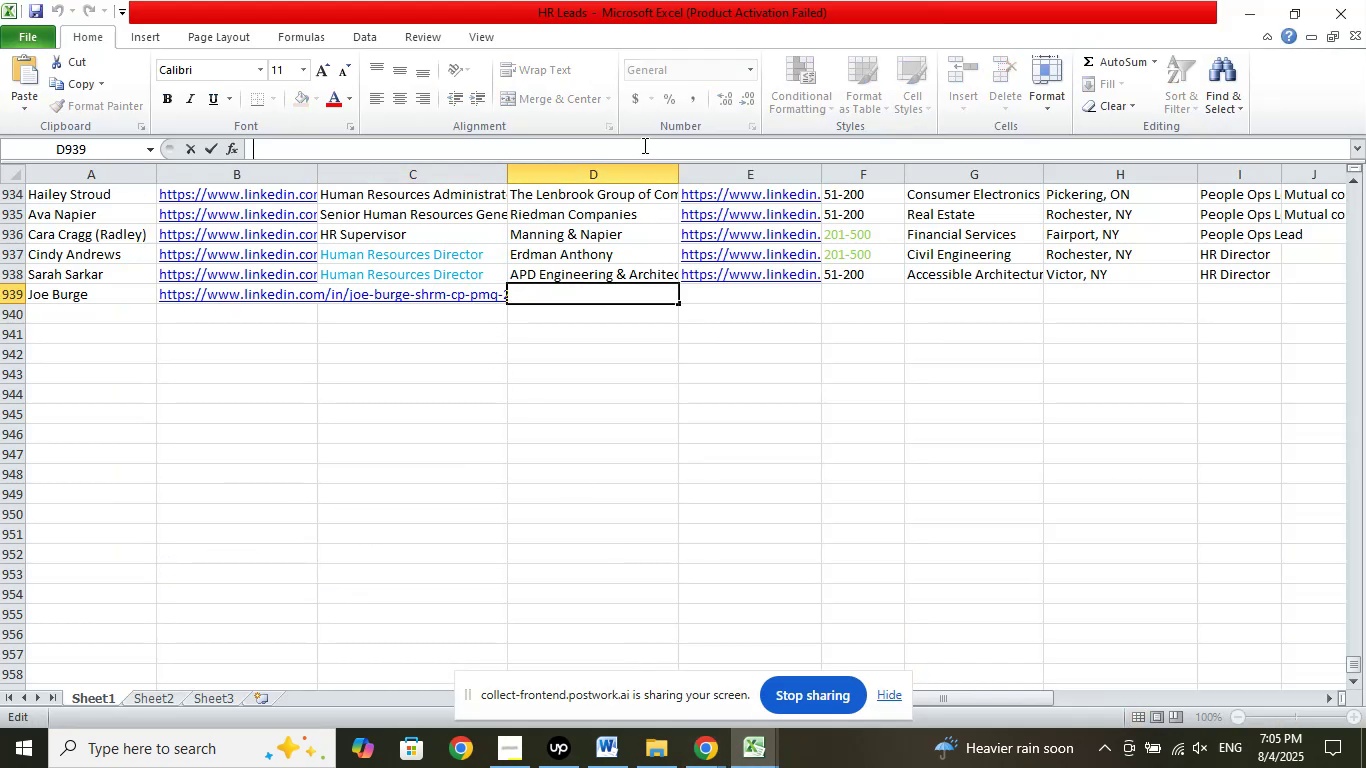 
right_click([643, 145])
 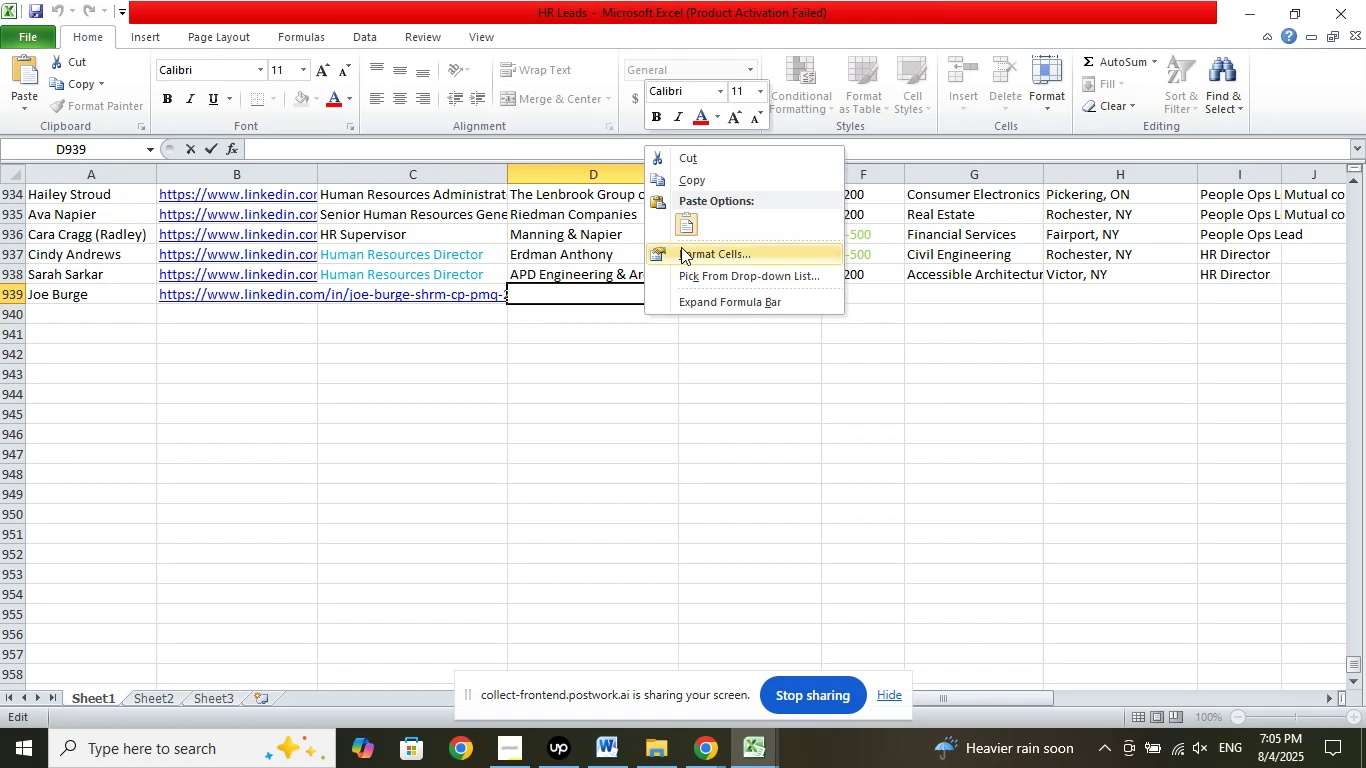 
left_click([683, 222])
 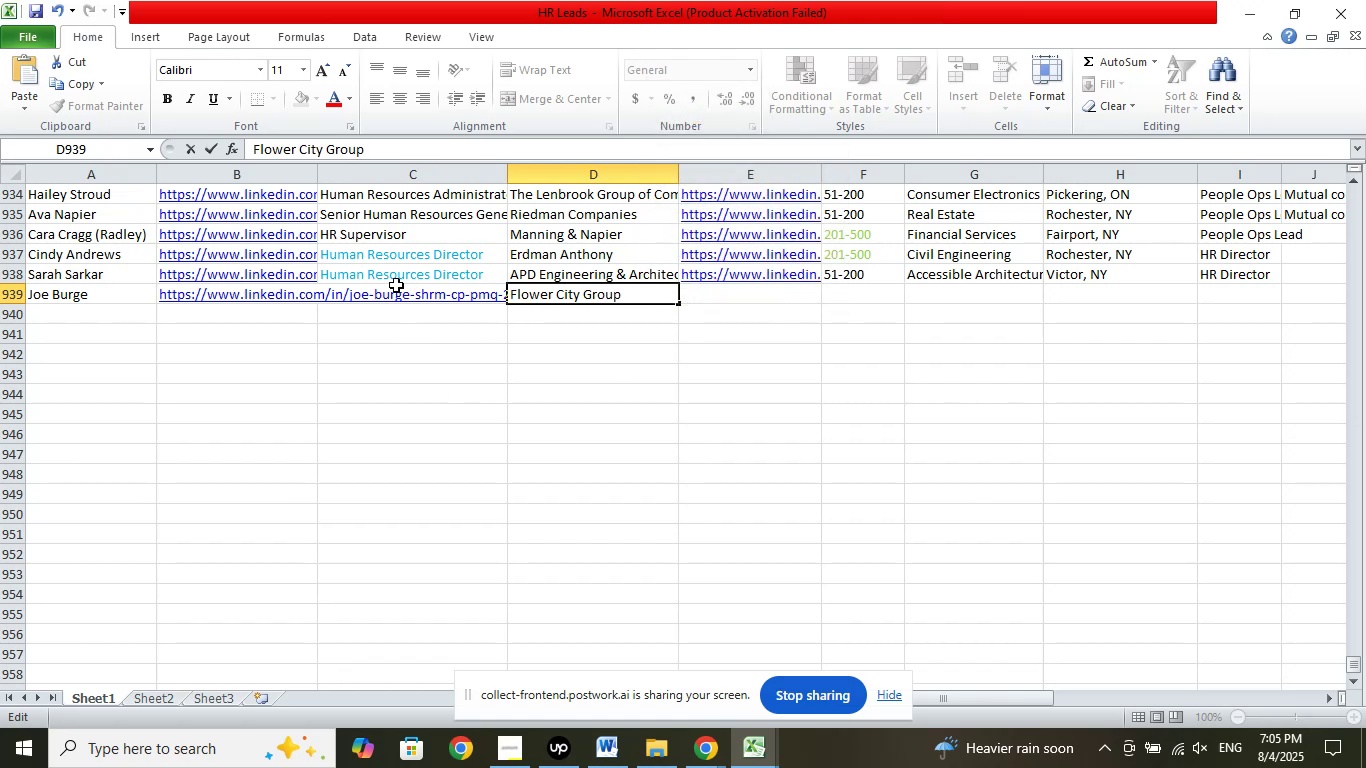 
left_click([397, 274])
 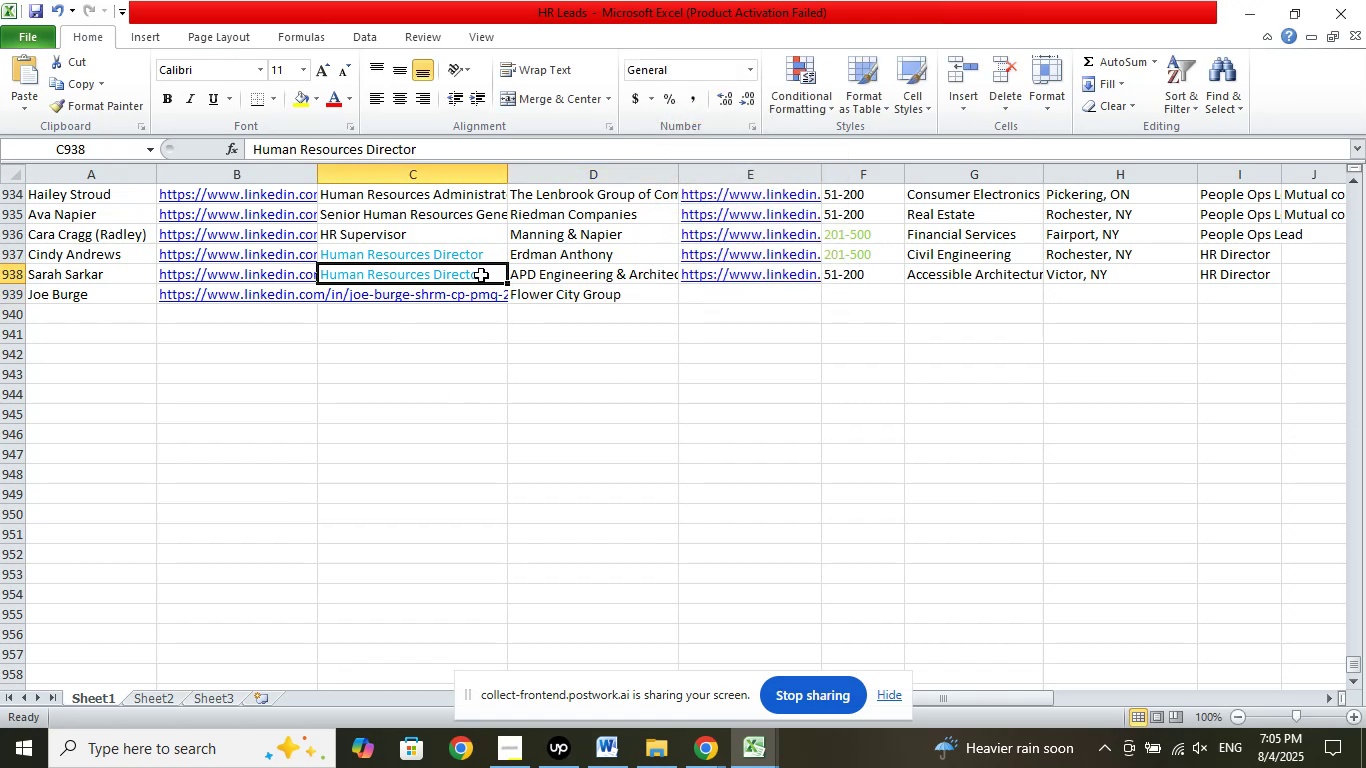 
right_click([481, 275])
 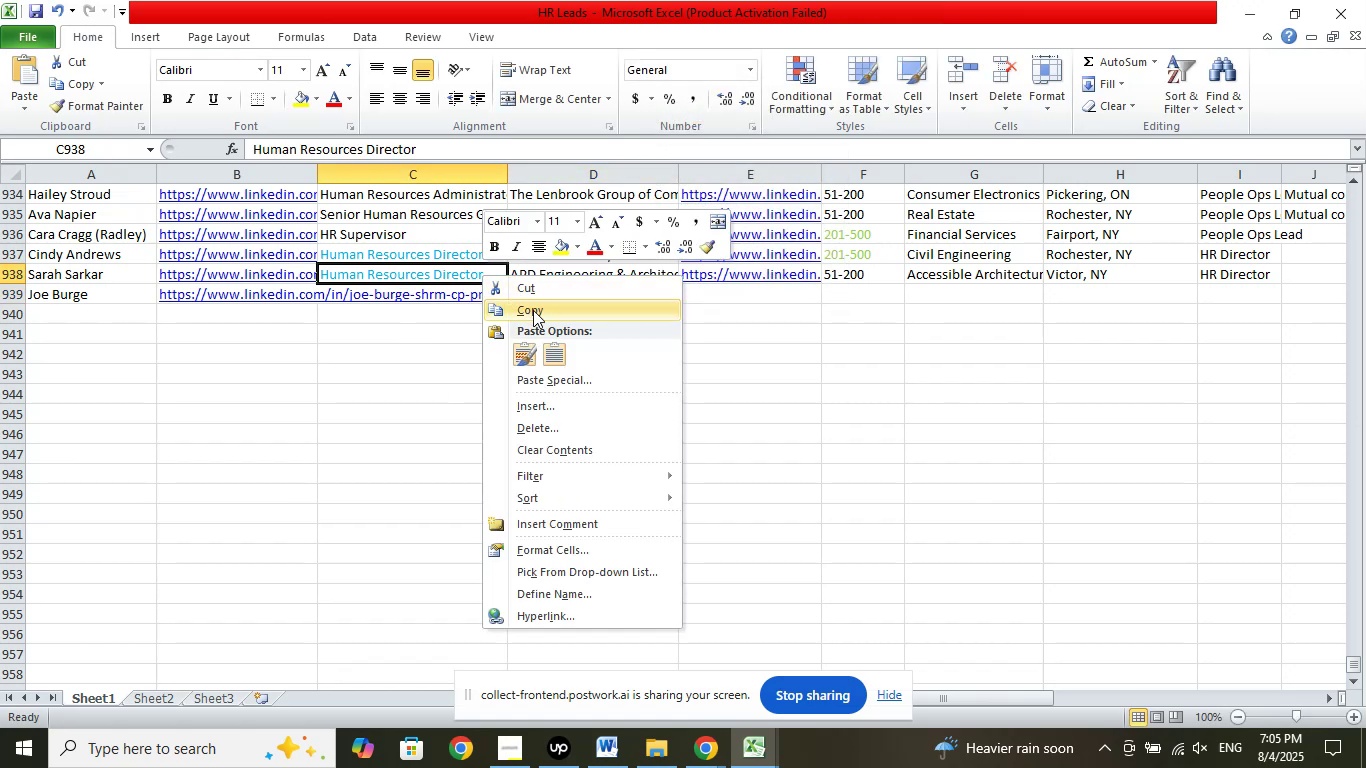 
left_click([533, 310])
 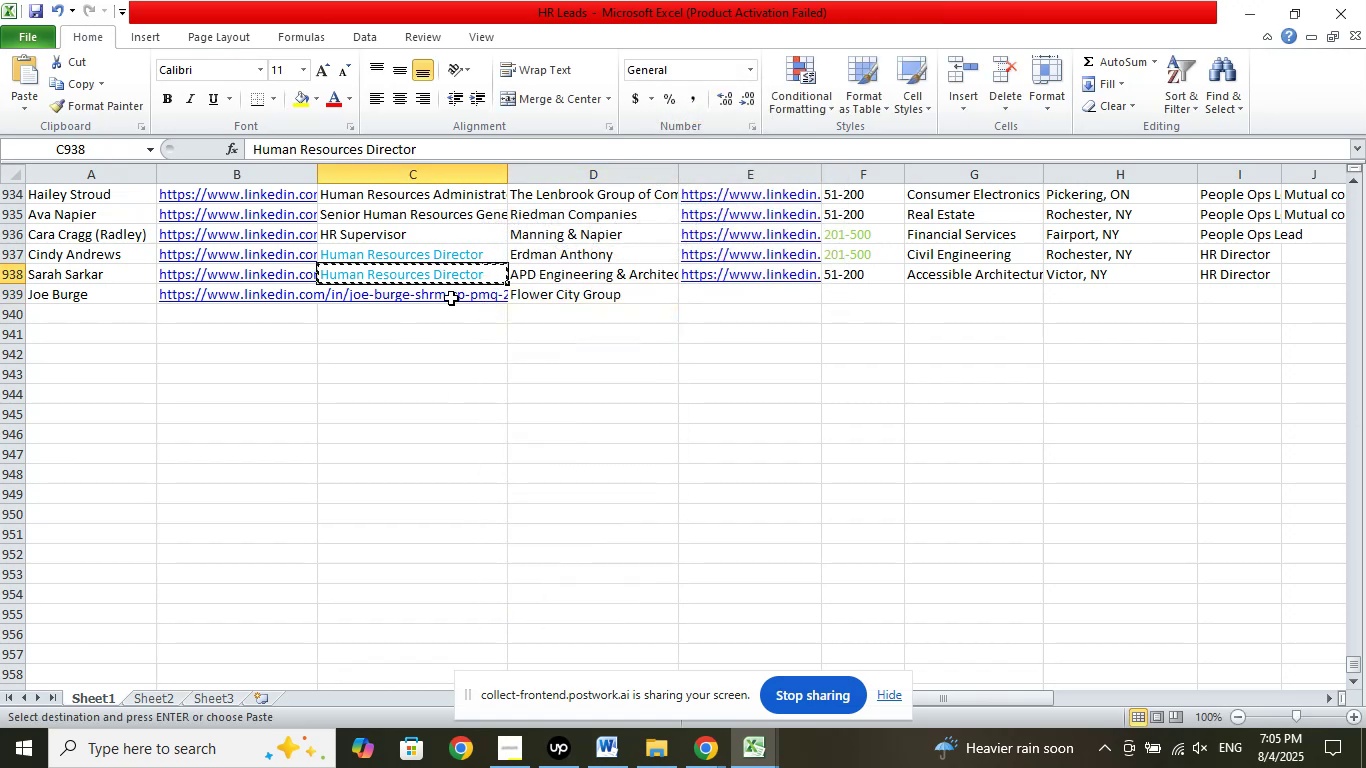 
left_click([451, 298])
 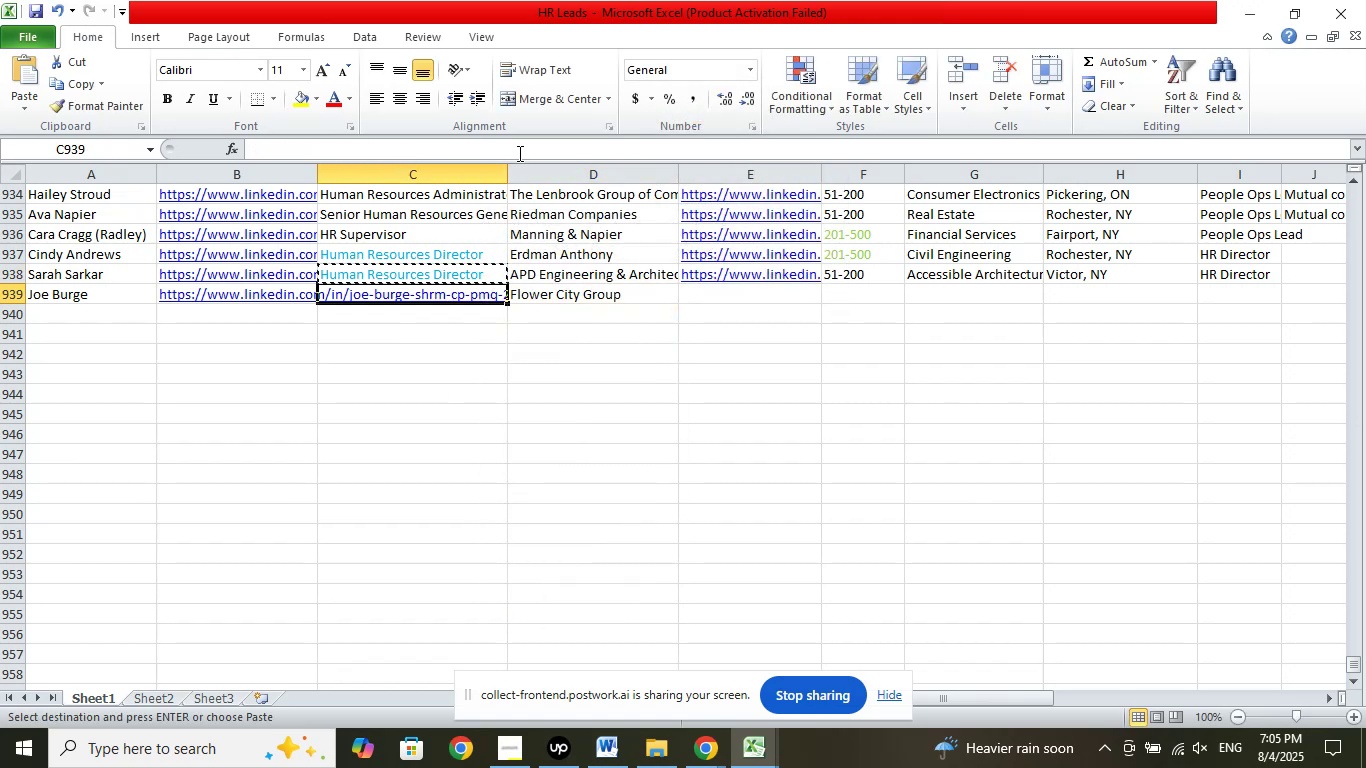 
left_click([525, 145])
 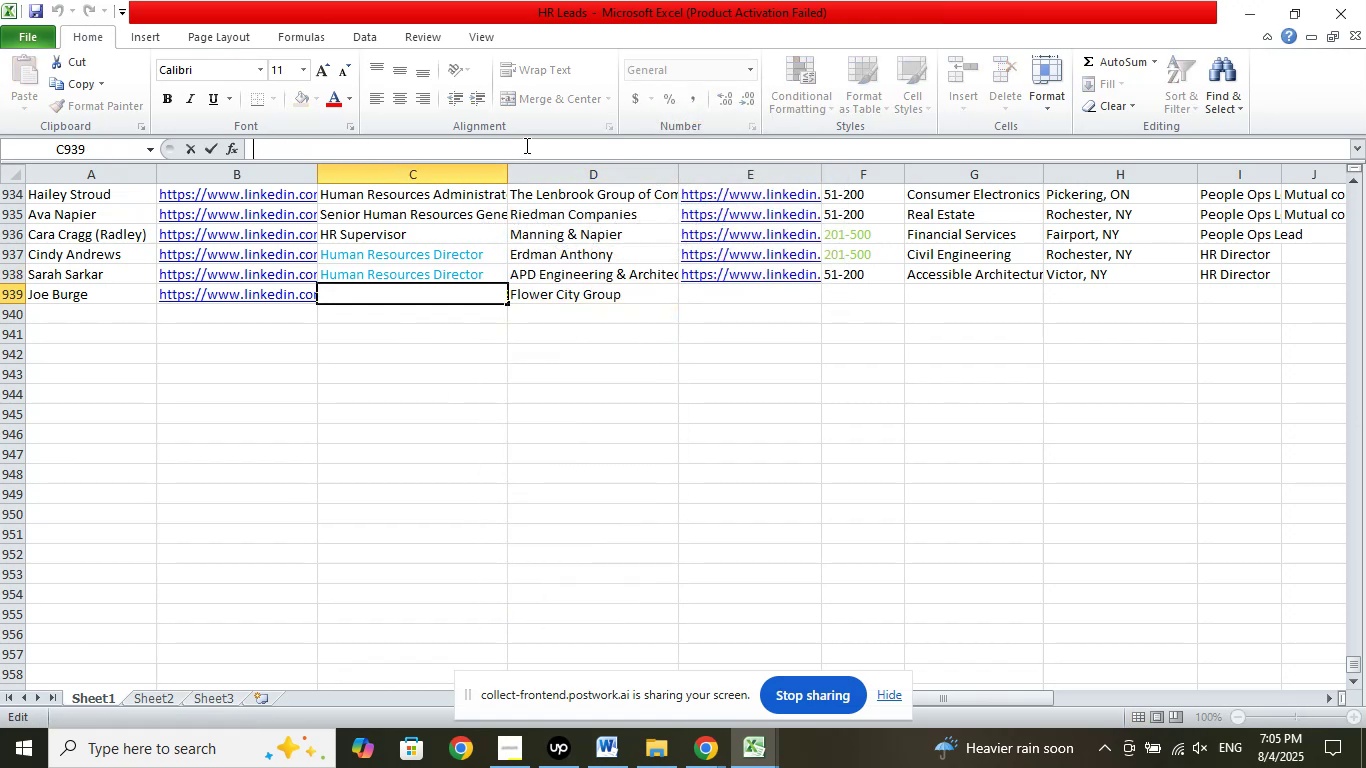 
right_click([525, 145])
 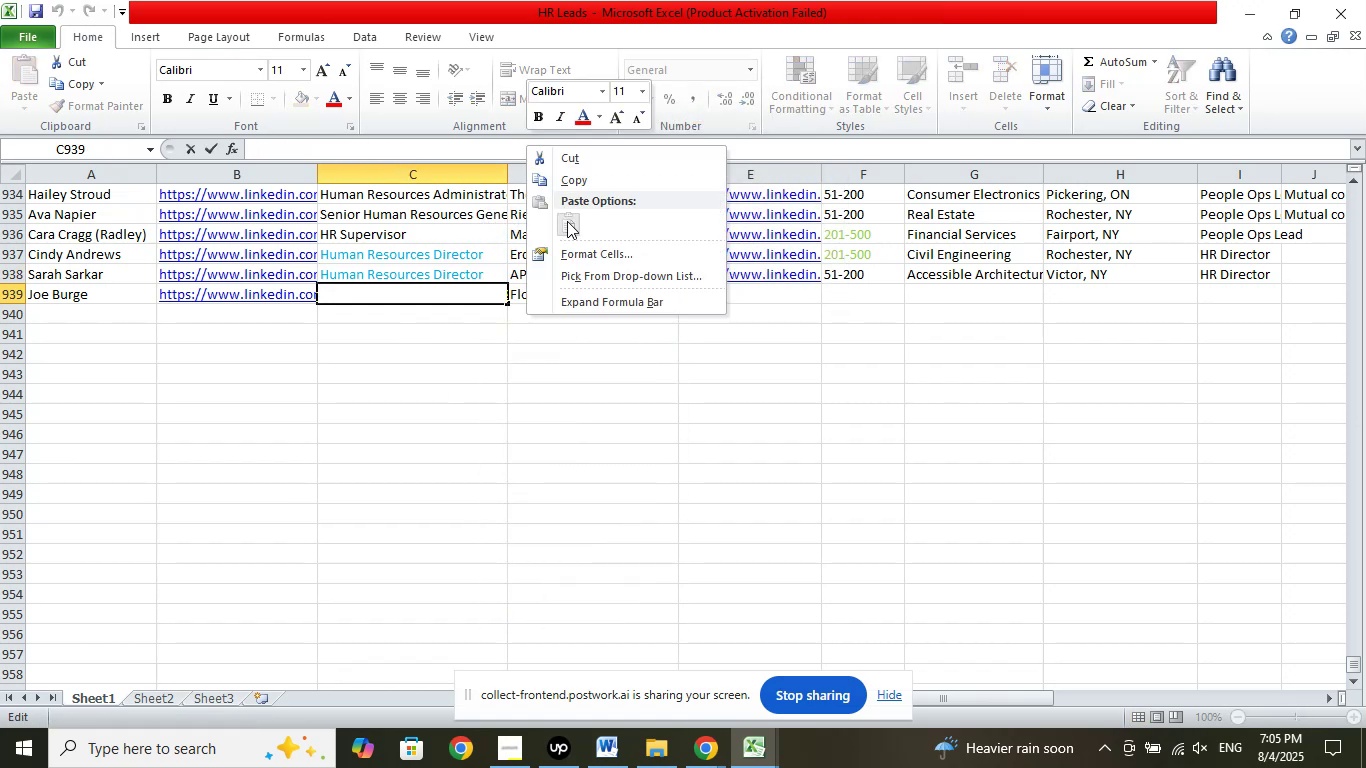 
left_click([567, 221])
 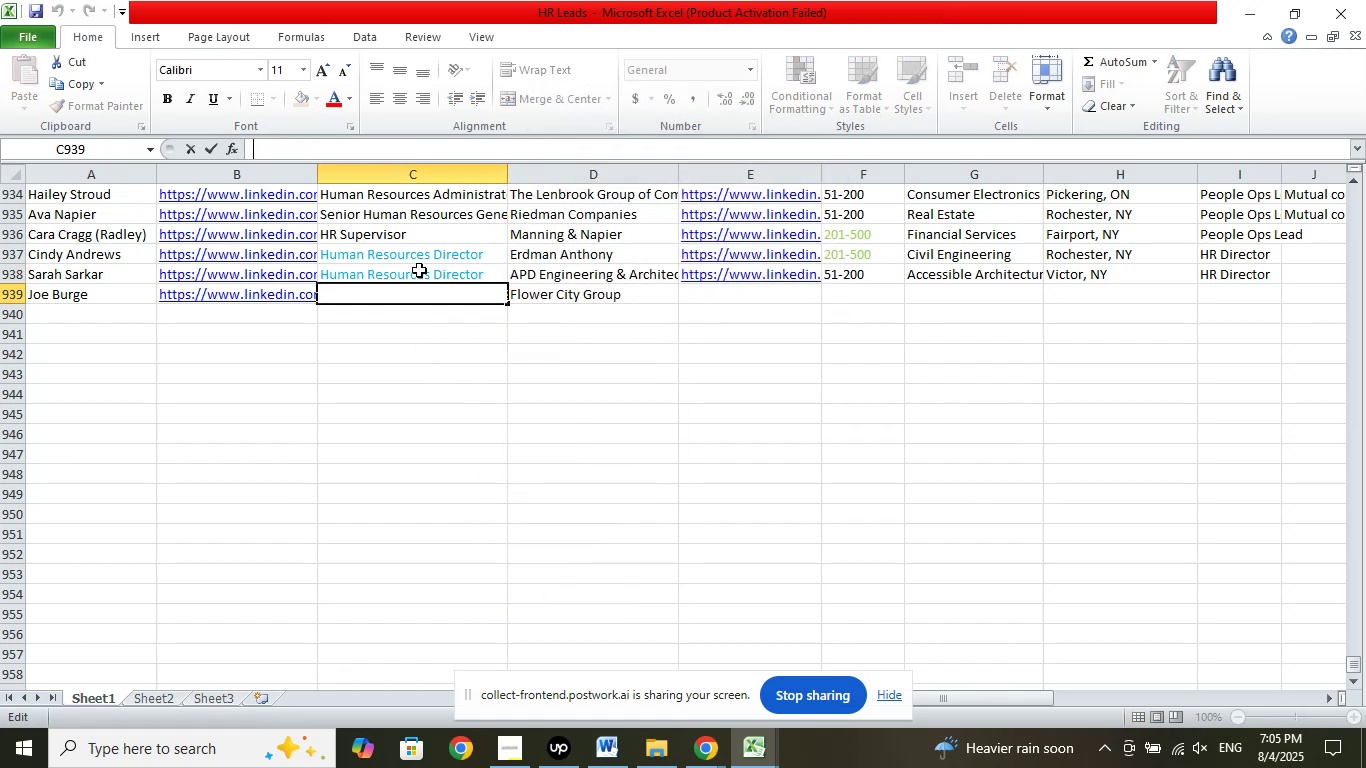 
left_click([423, 258])
 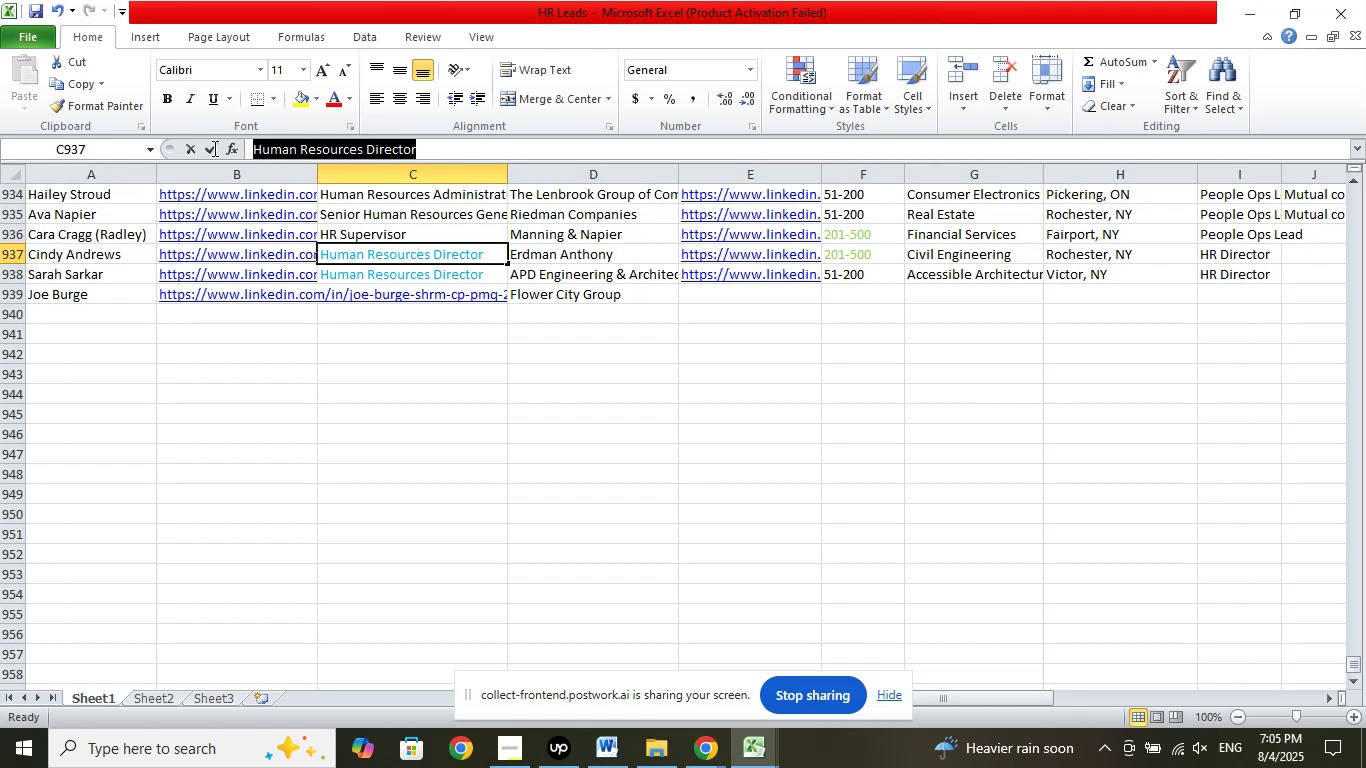 
right_click([293, 148])
 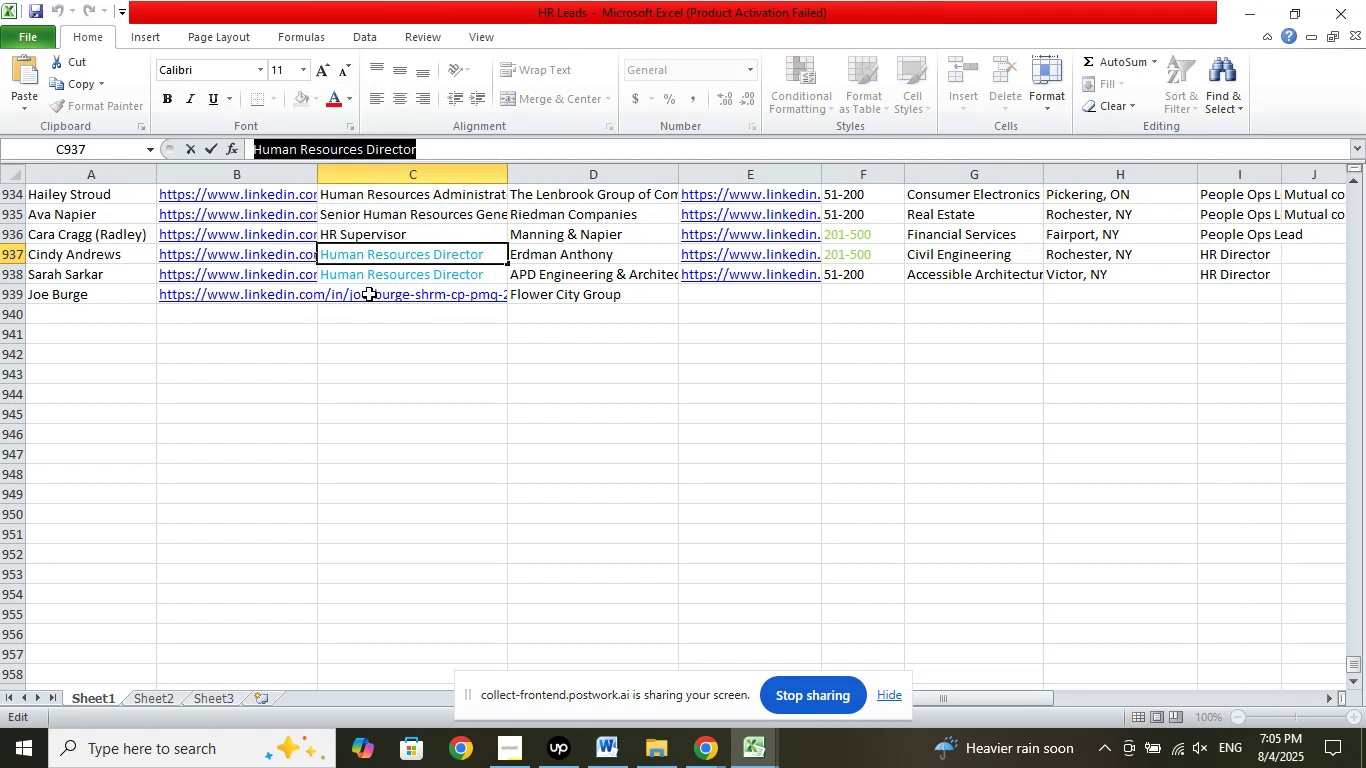 
left_click([367, 299])
 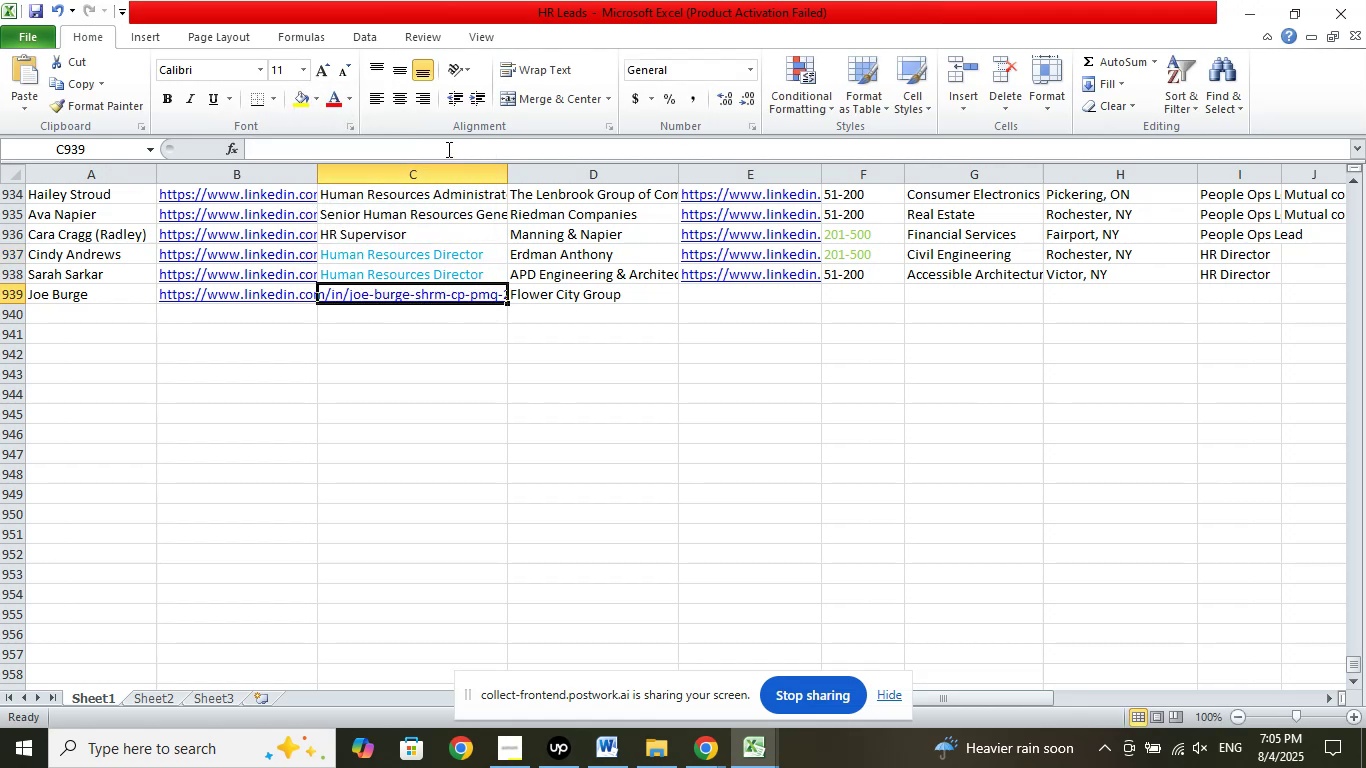 
left_click([447, 149])
 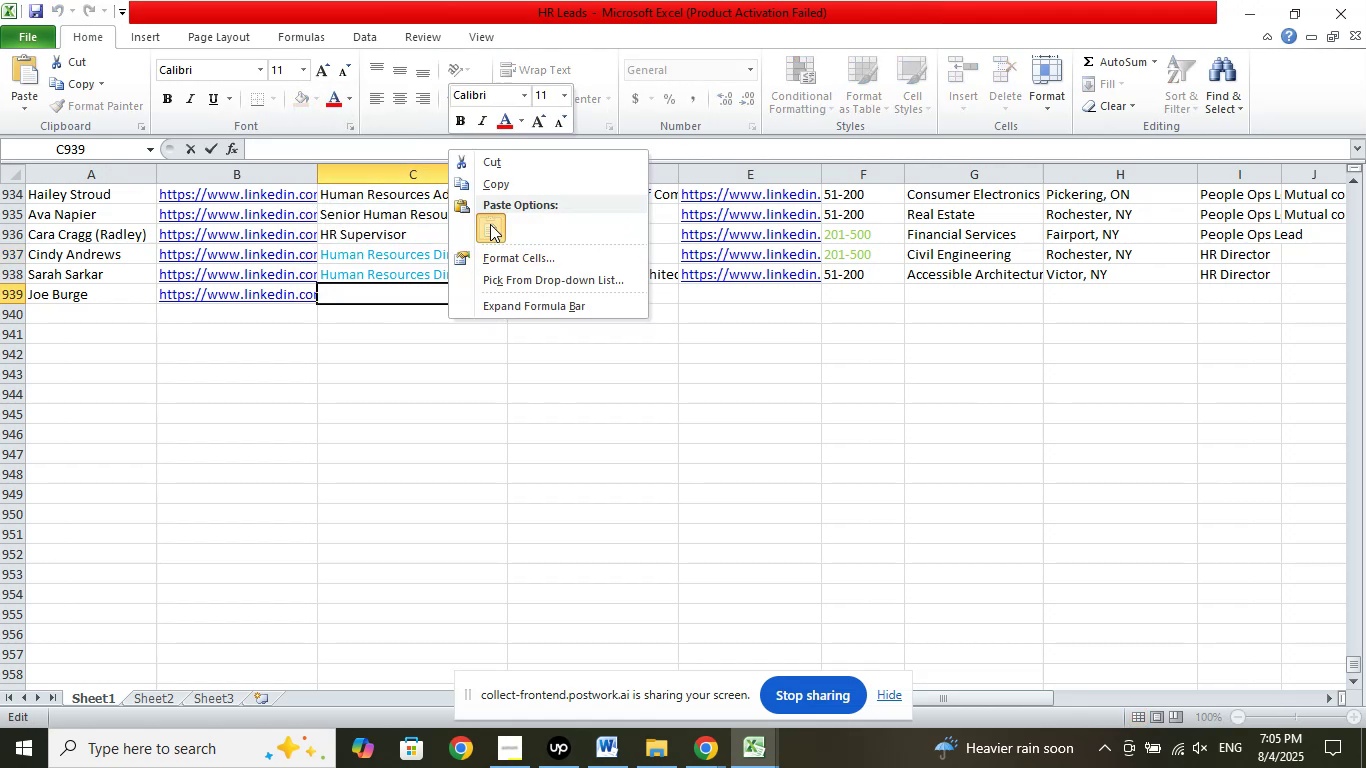 
double_click([563, 426])
 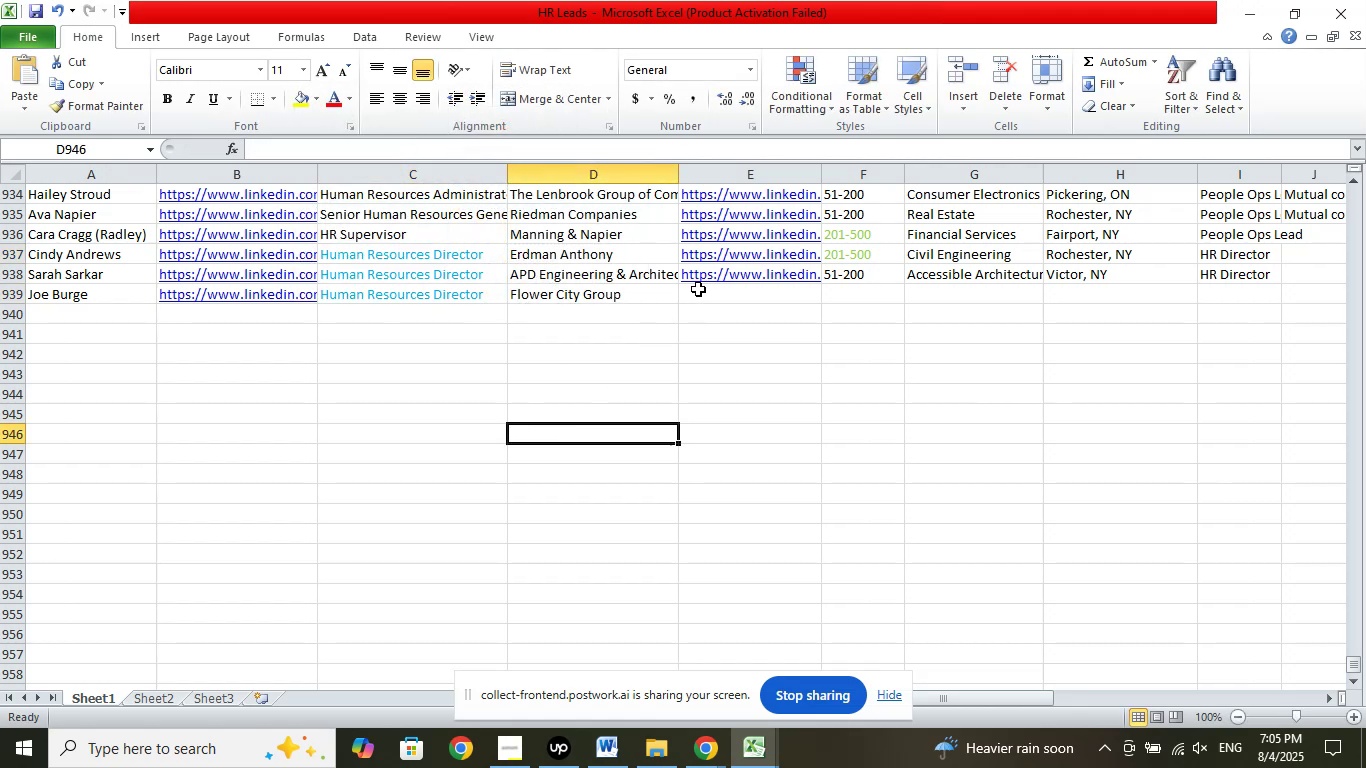 
left_click([698, 289])
 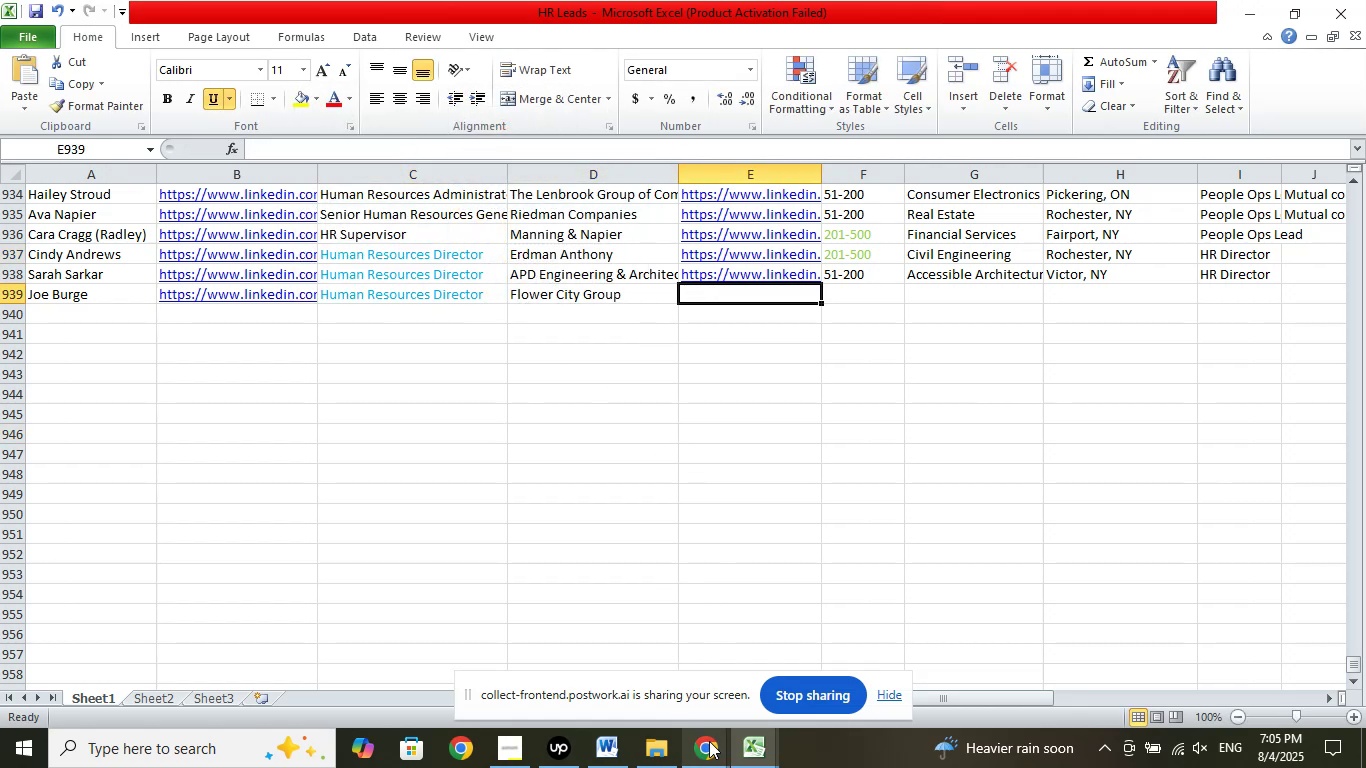 
double_click([607, 634])
 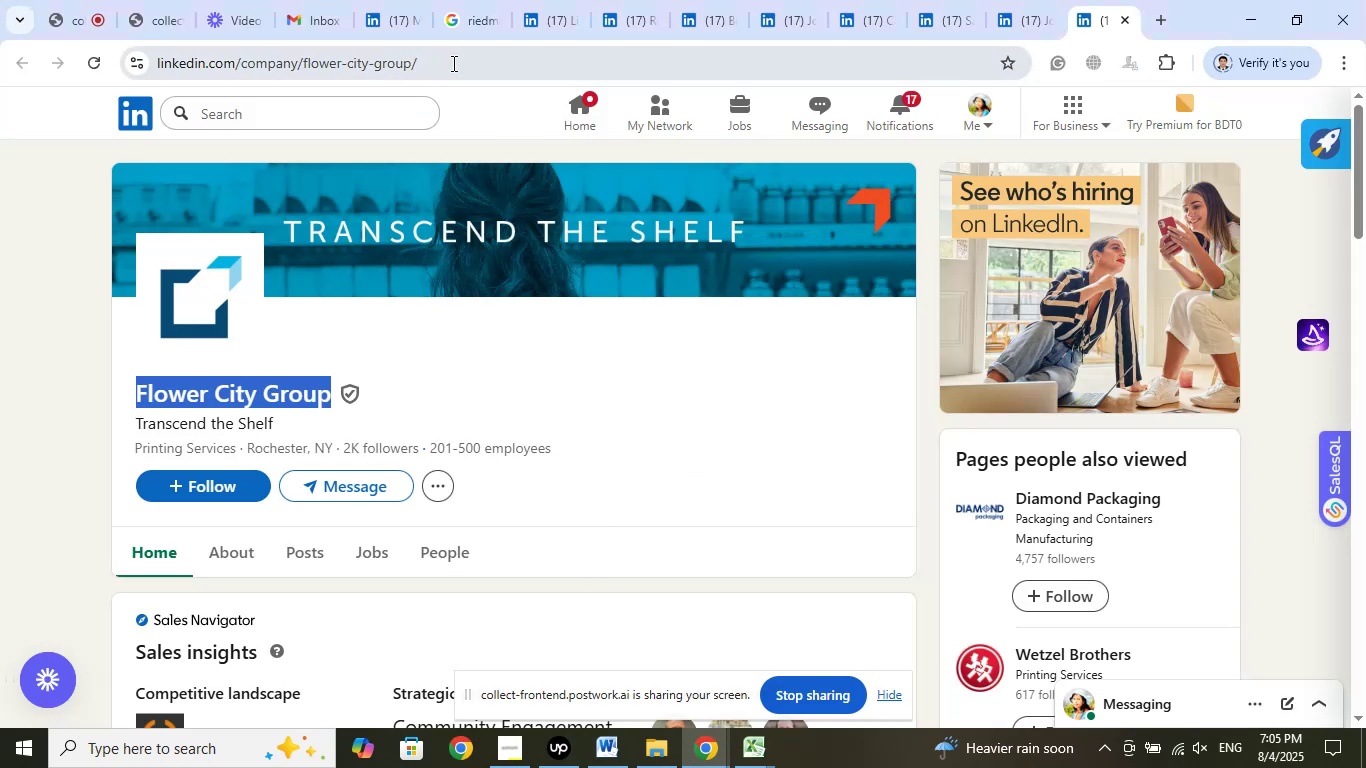 
left_click([452, 63])
 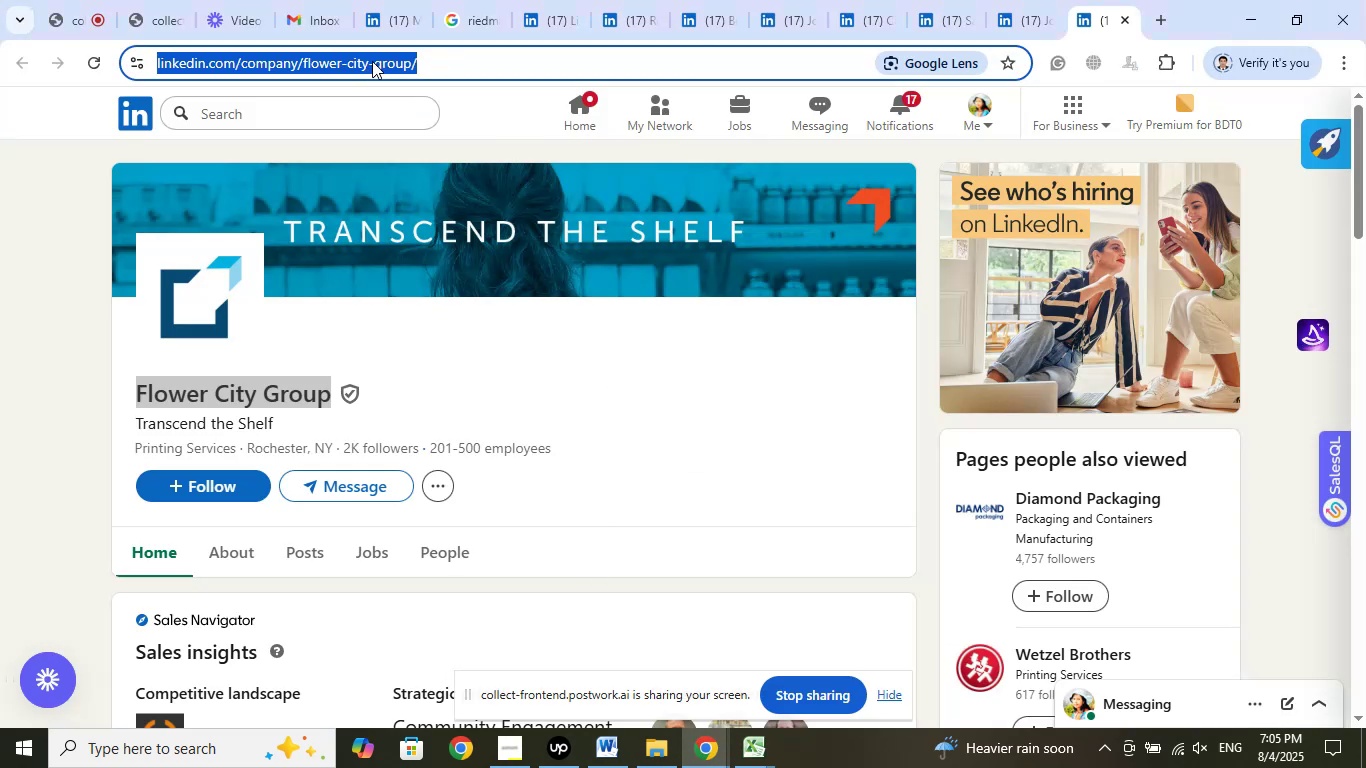 
right_click([375, 59])
 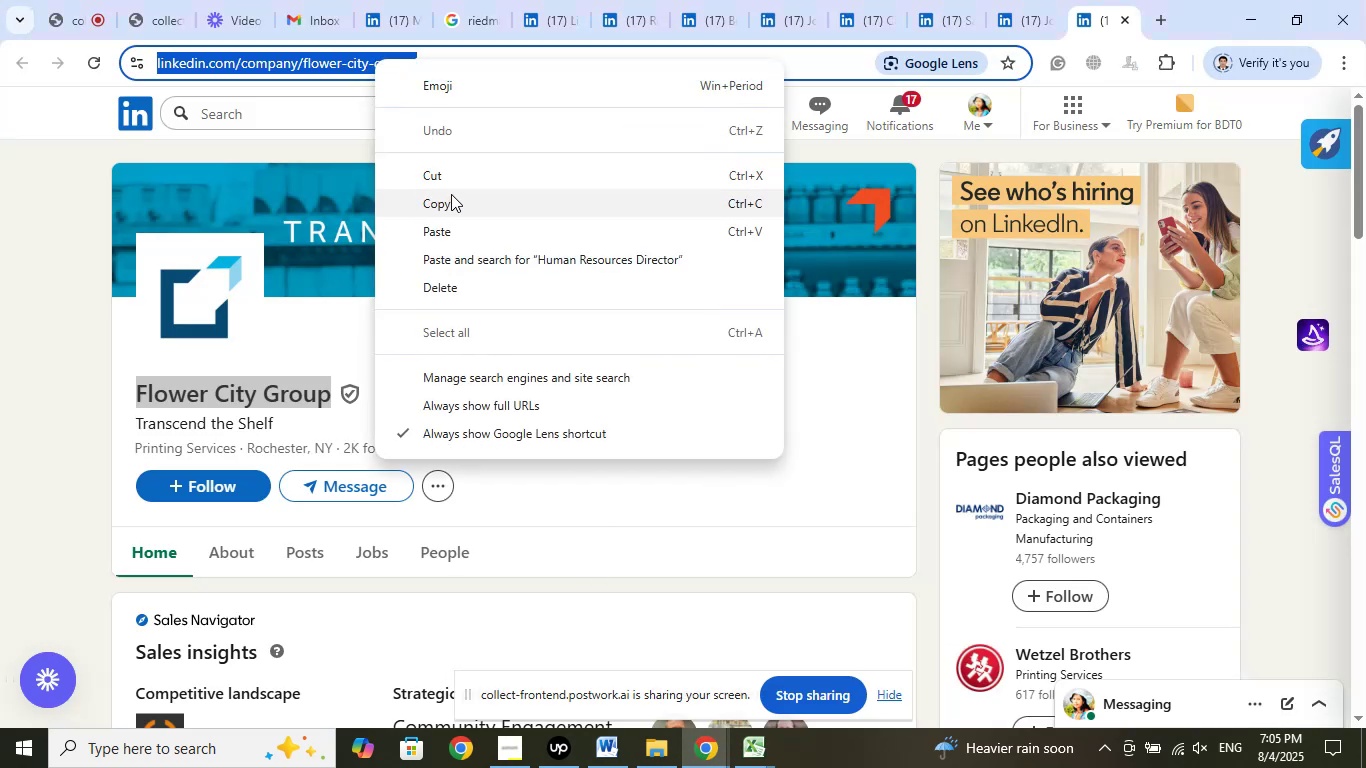 
left_click([451, 194])
 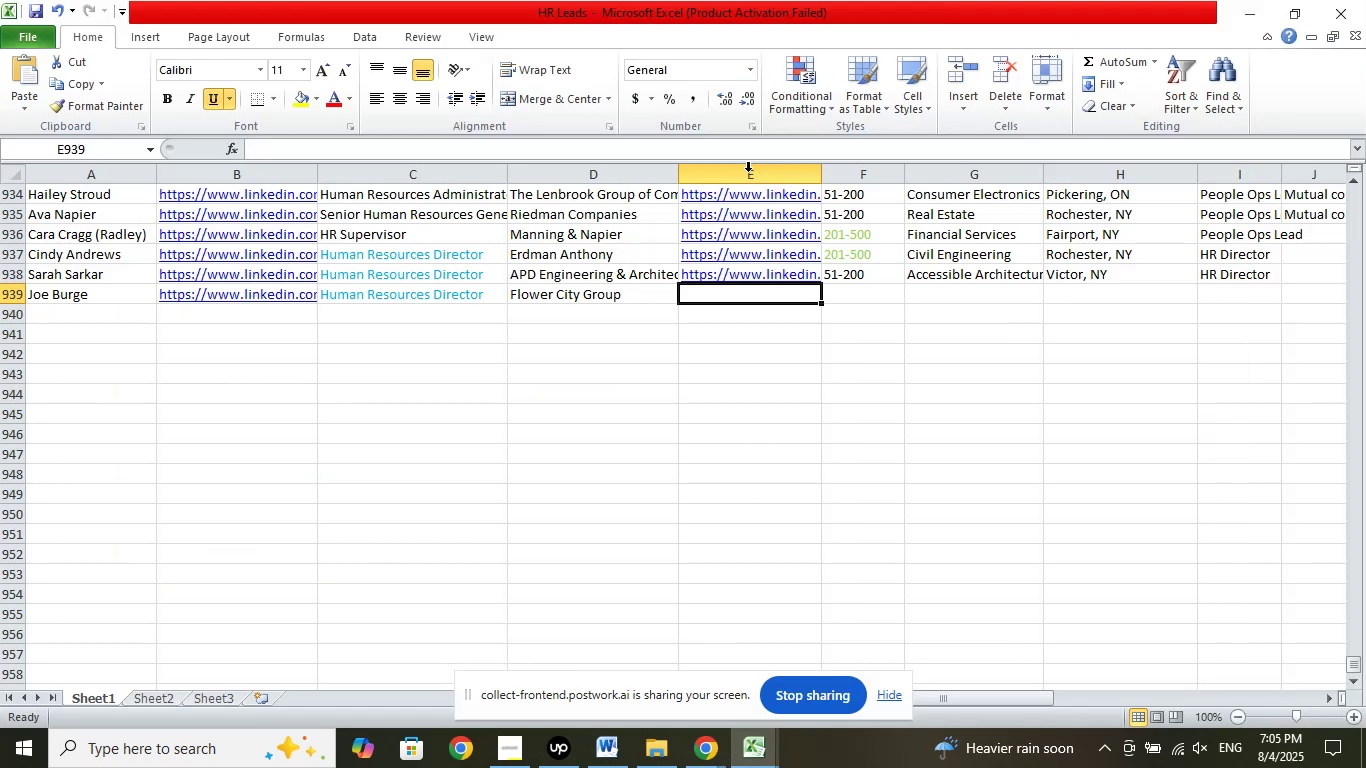 
left_click([774, 154])
 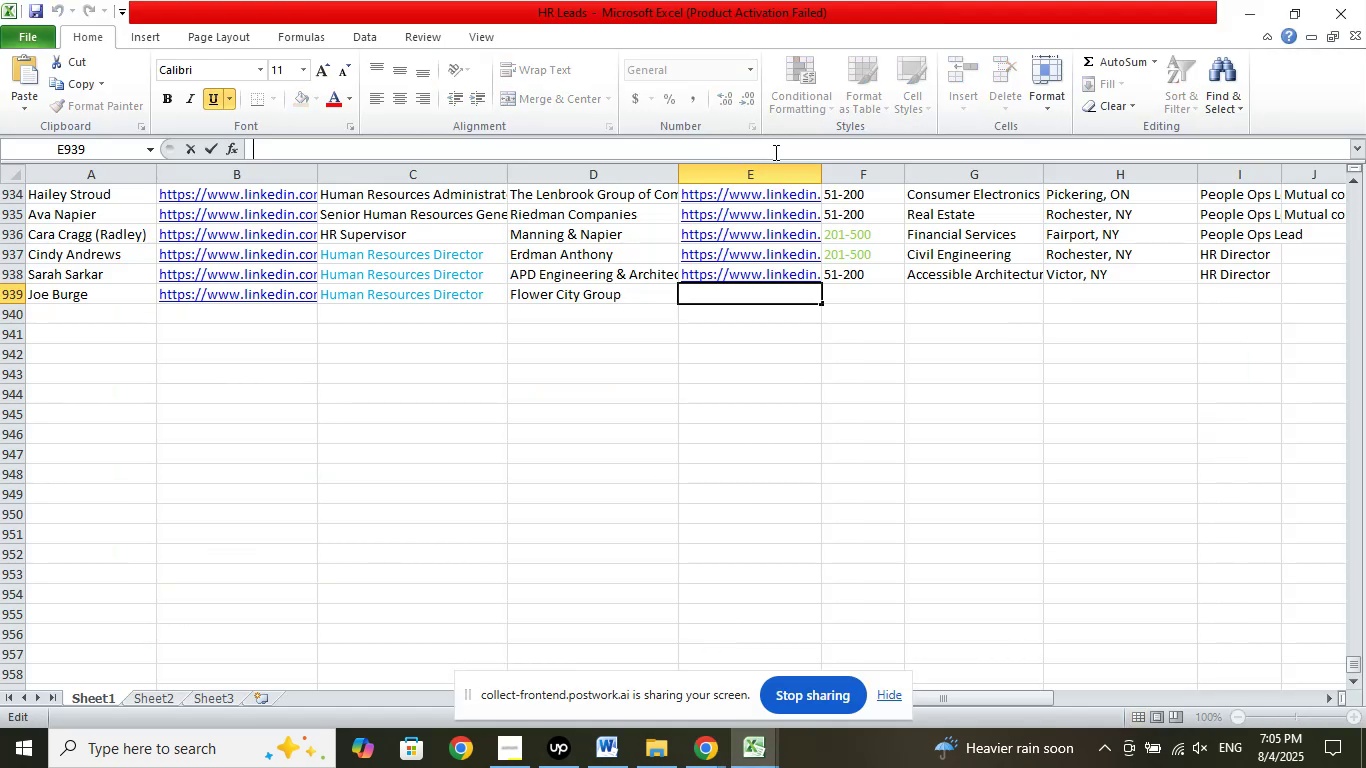 
right_click([774, 152])
 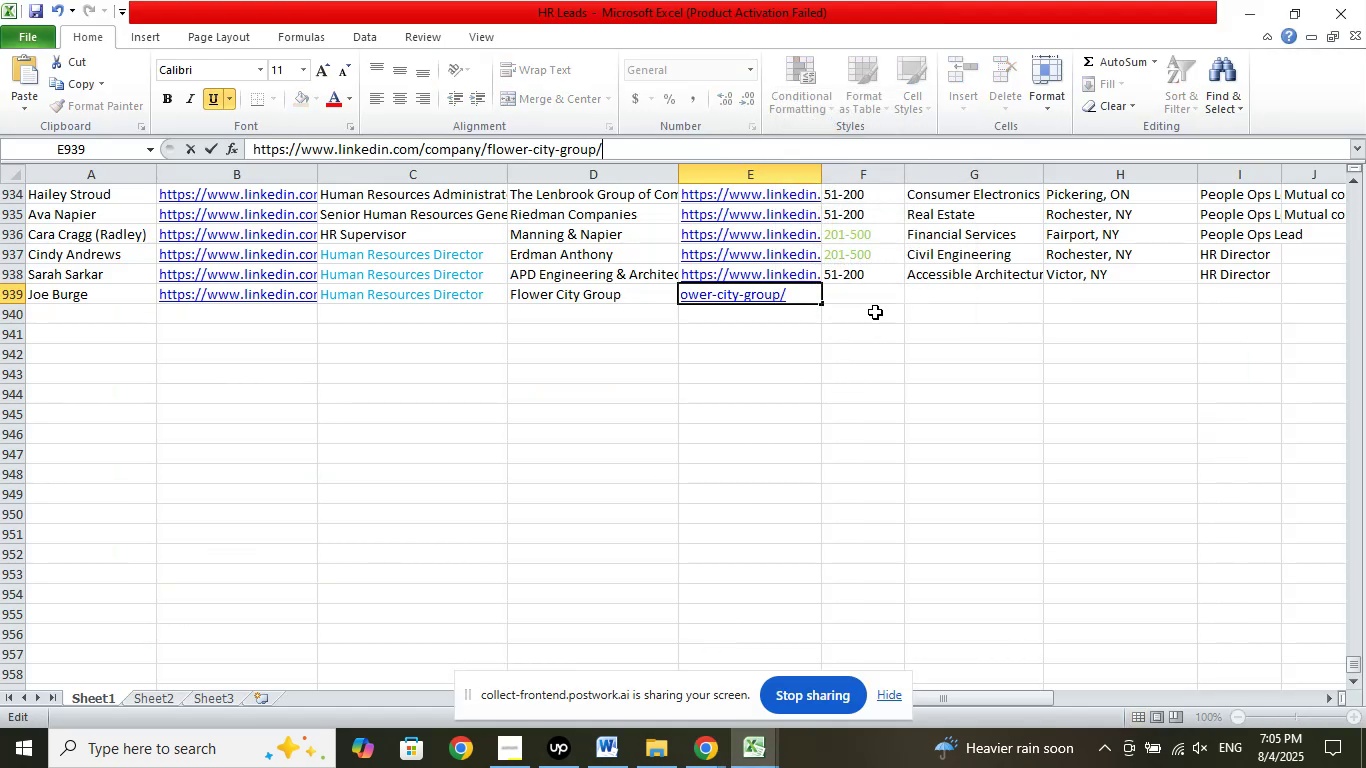 
left_click([869, 288])
 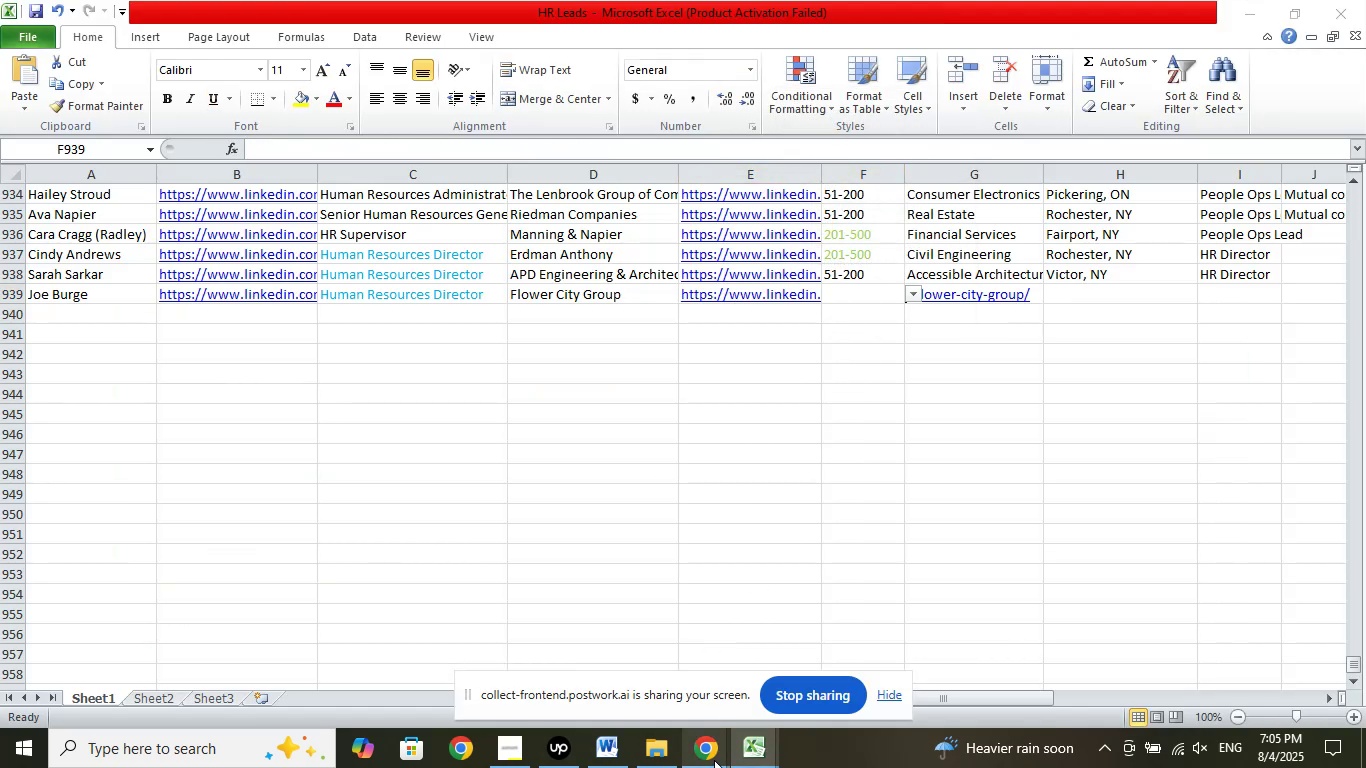 
double_click([616, 659])
 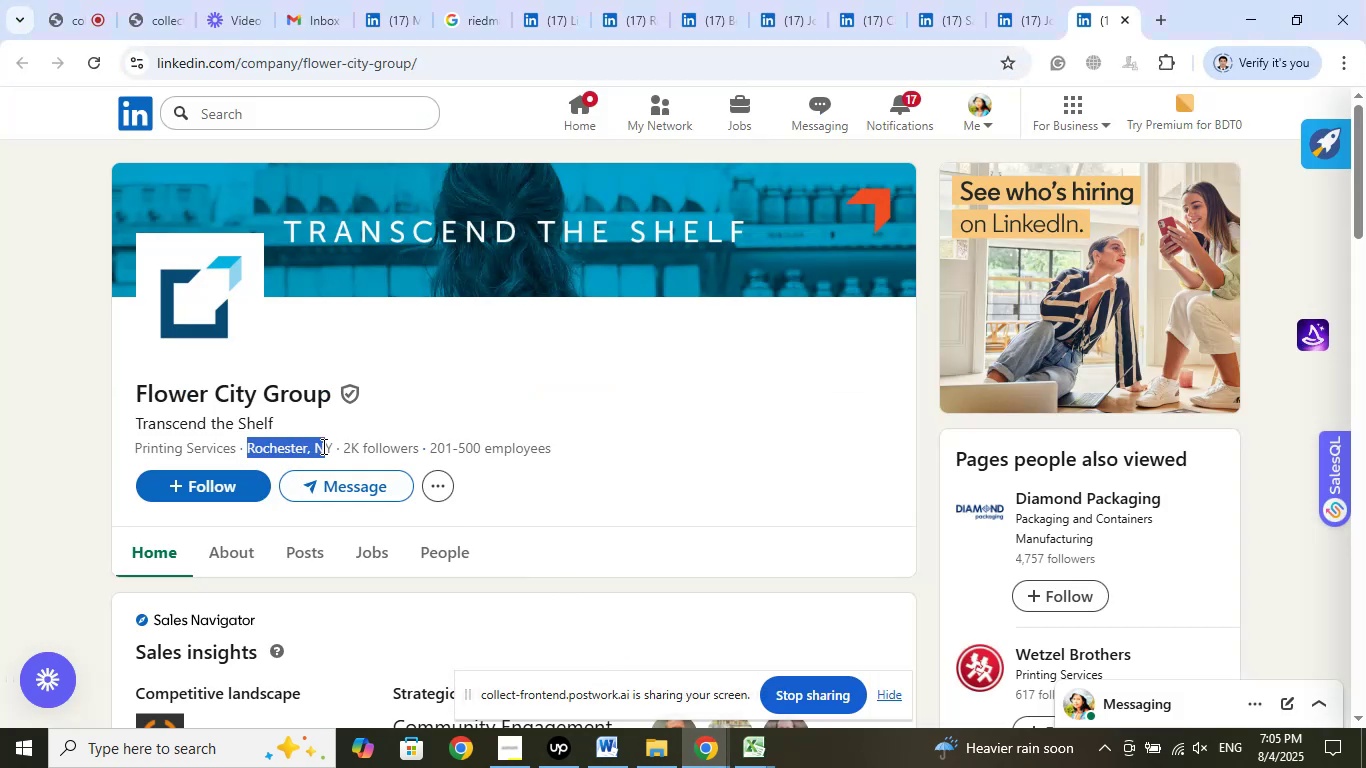 
right_click([306, 447])
 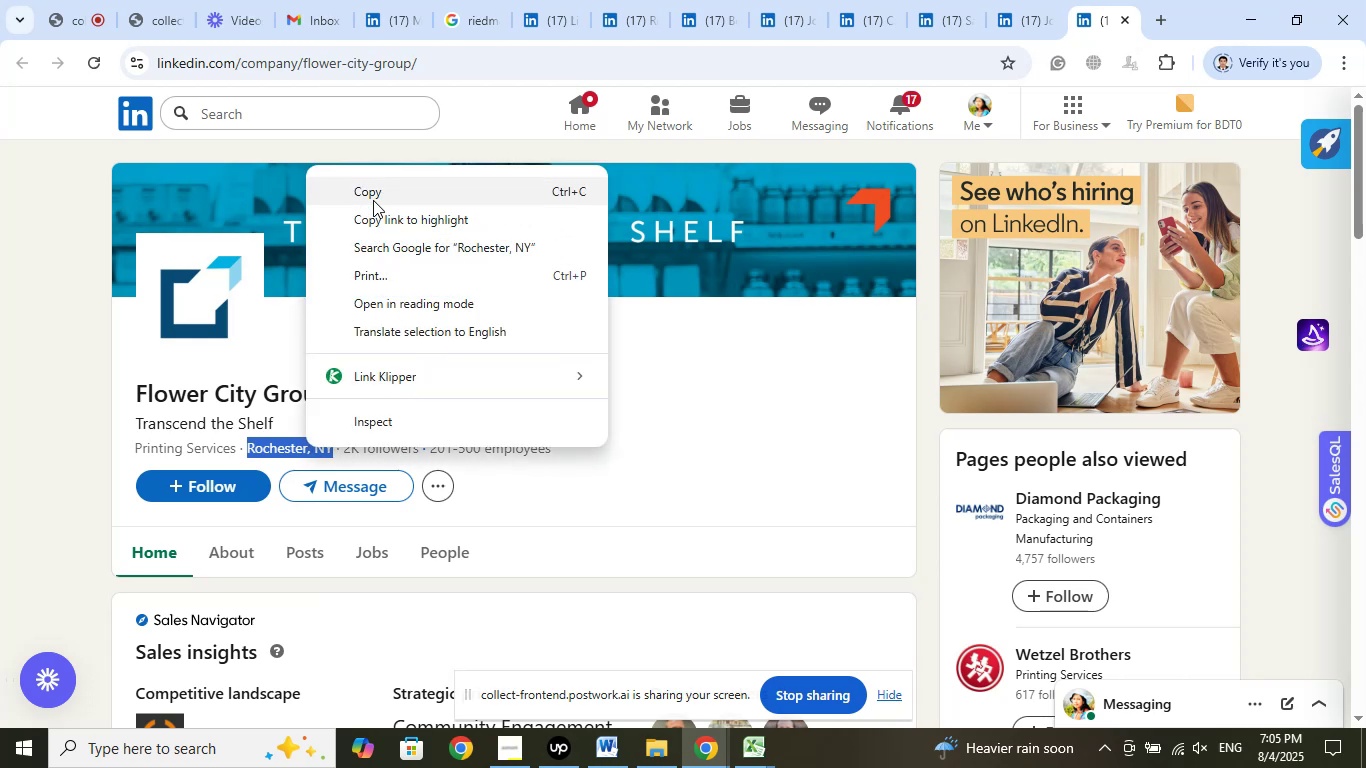 
left_click([373, 194])
 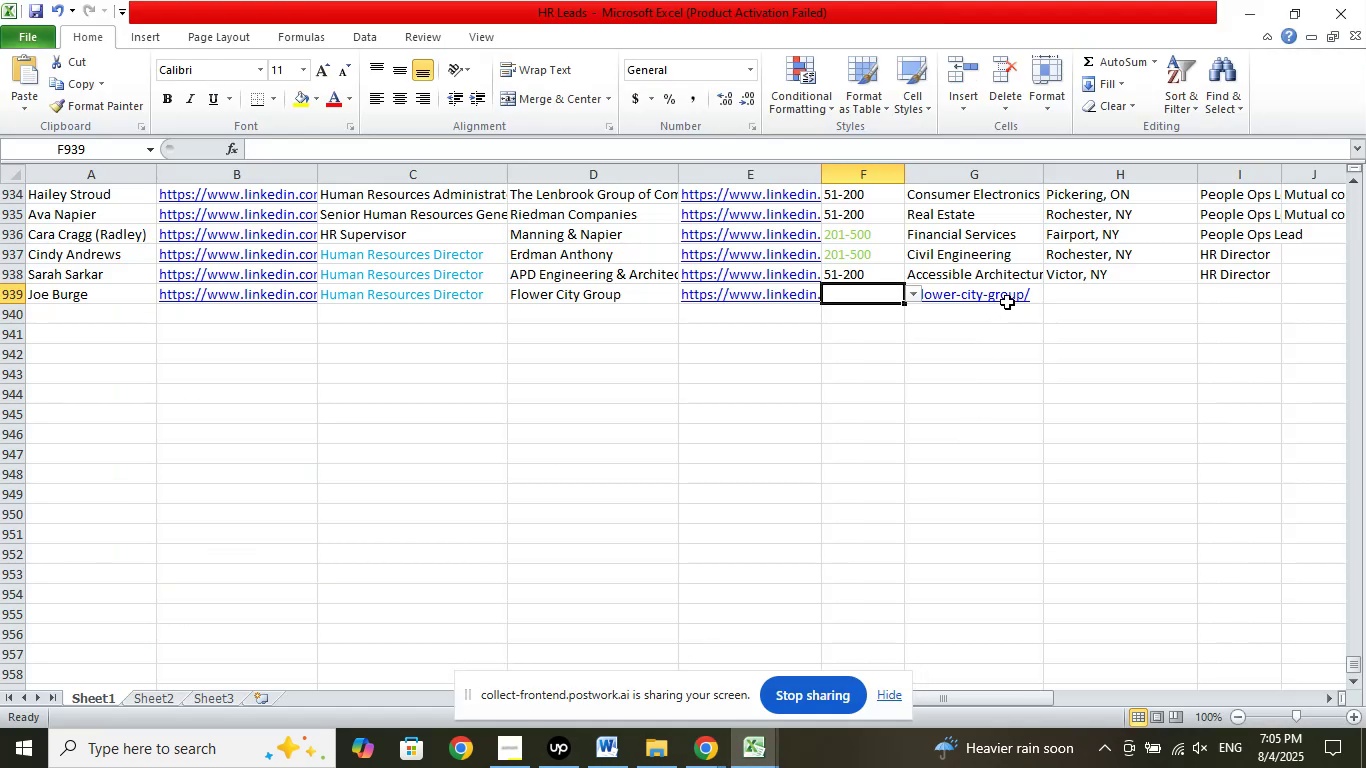 
left_click([1089, 293])
 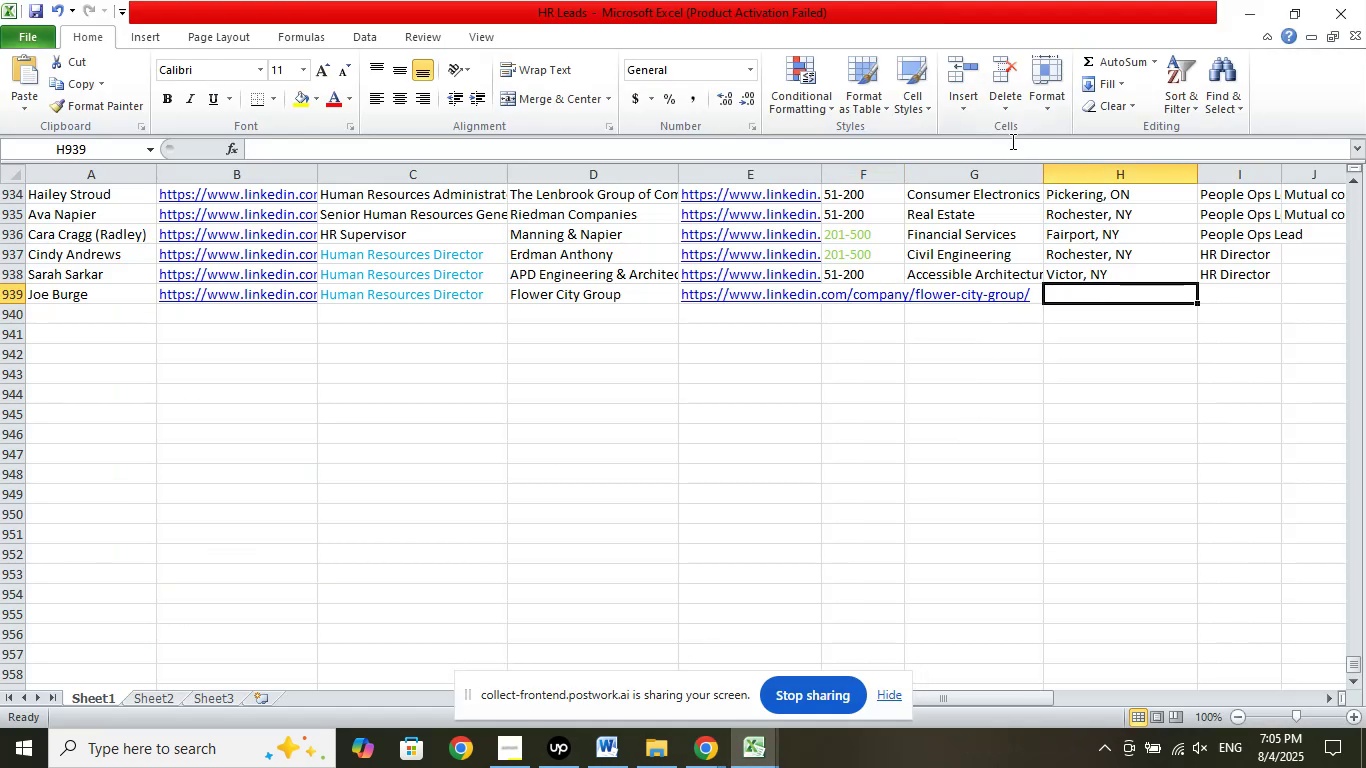 
left_click([1011, 142])
 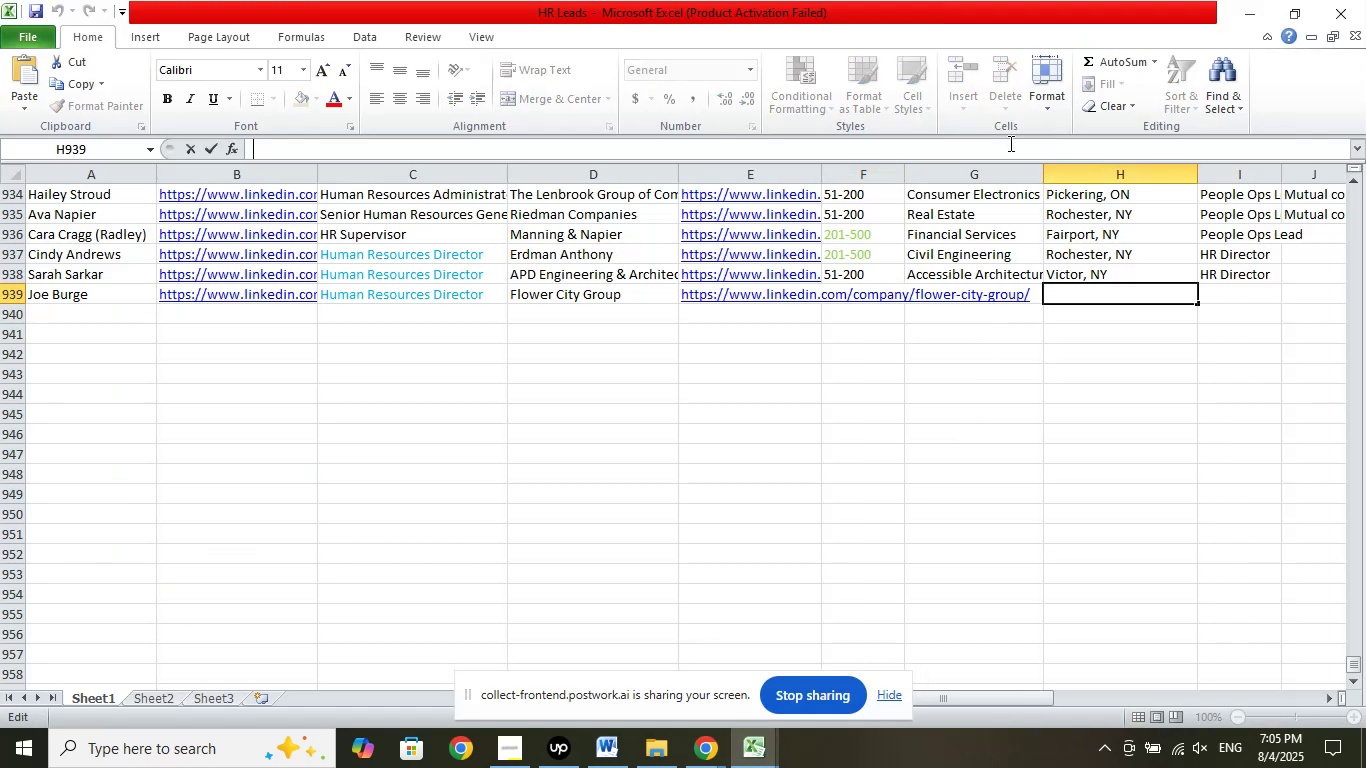 
right_click([1009, 143])
 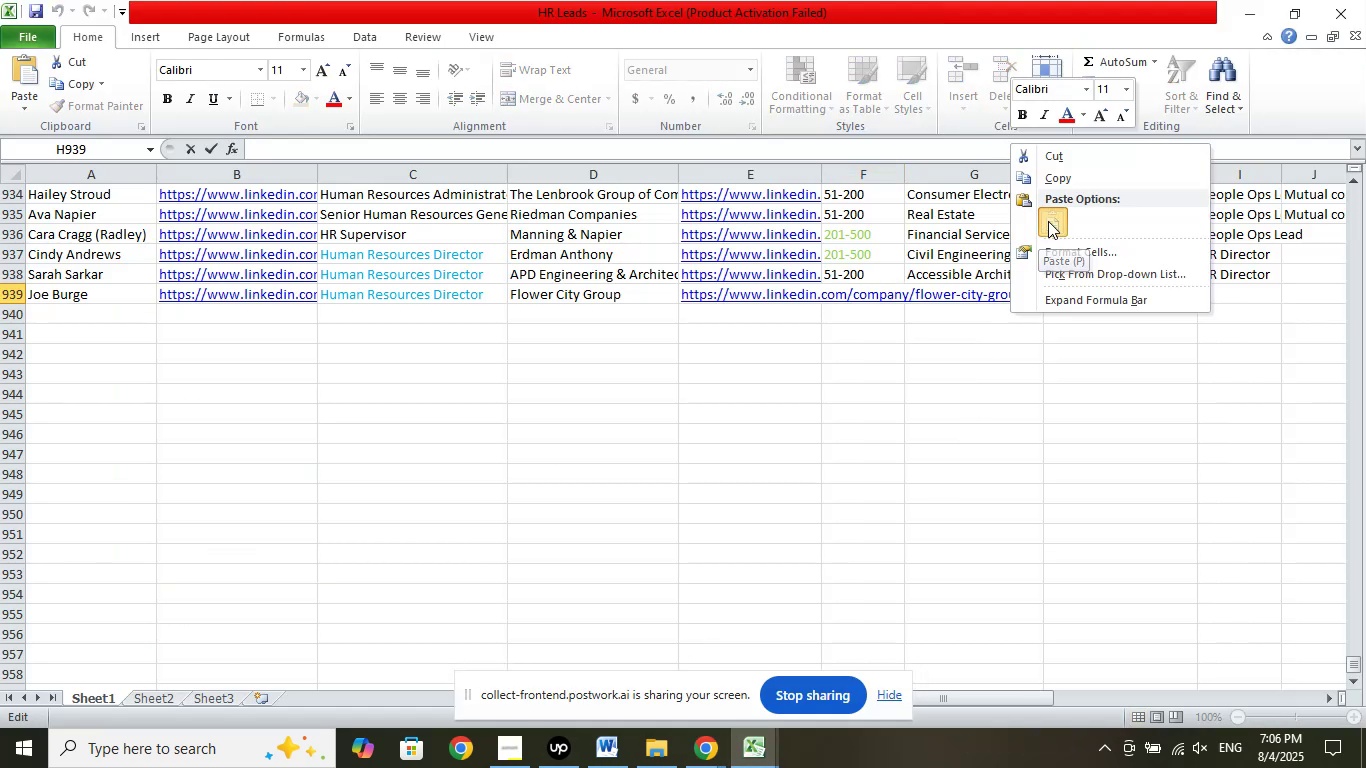 
double_click([970, 389])
 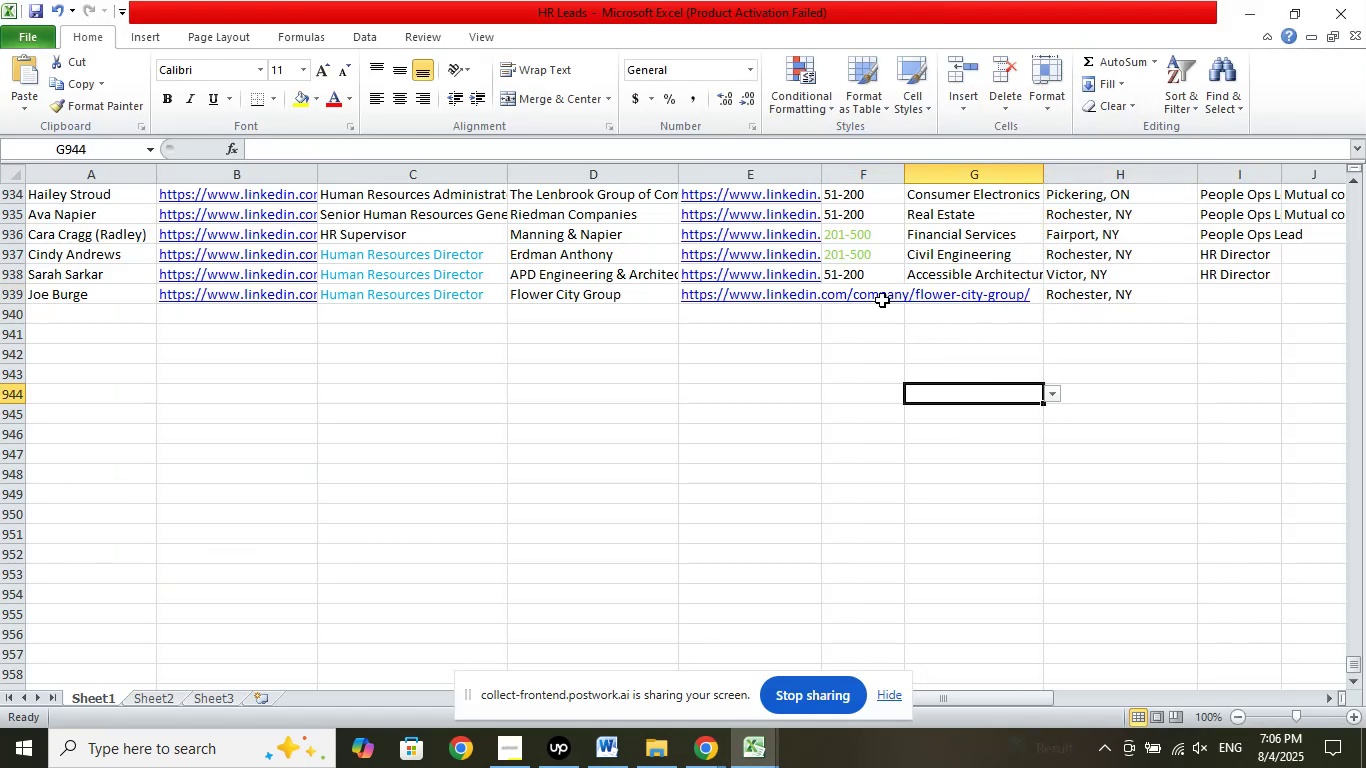 
left_click([871, 294])
 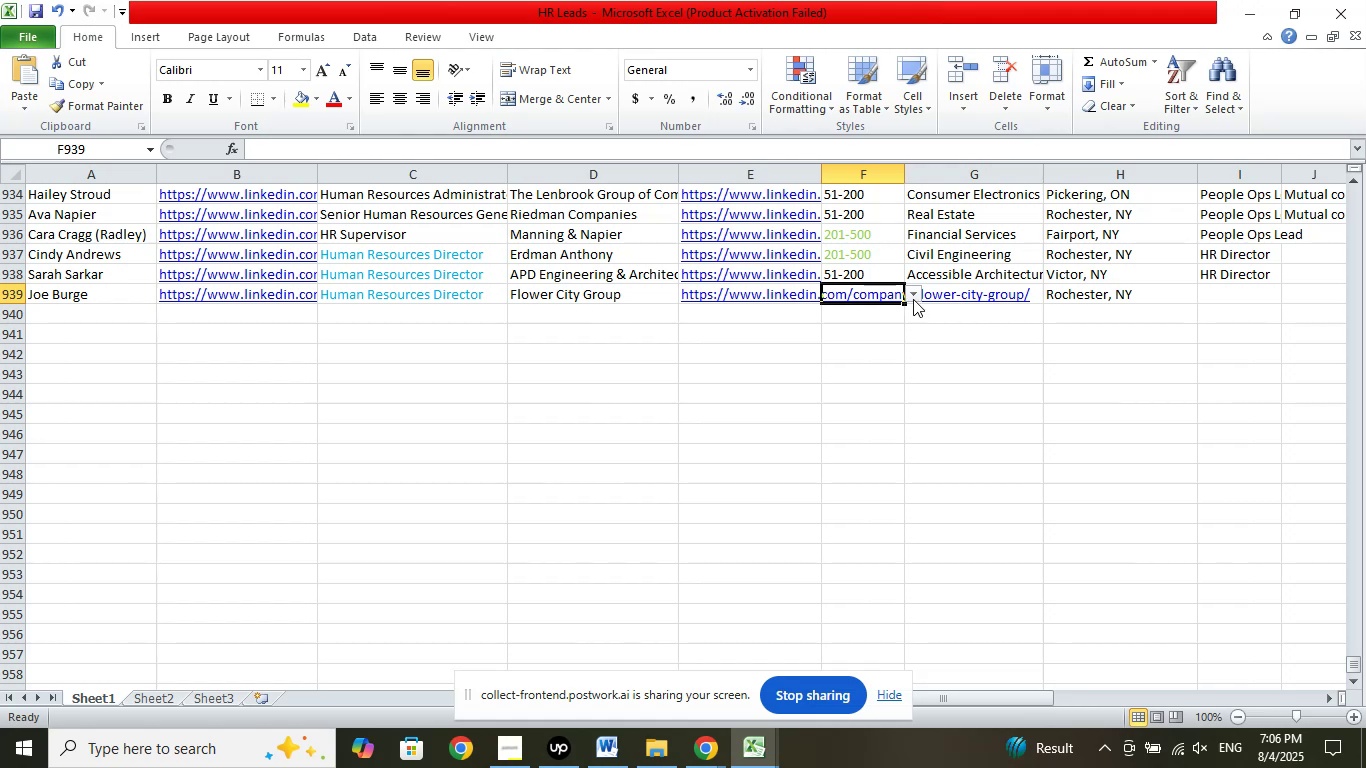 
left_click([913, 299])
 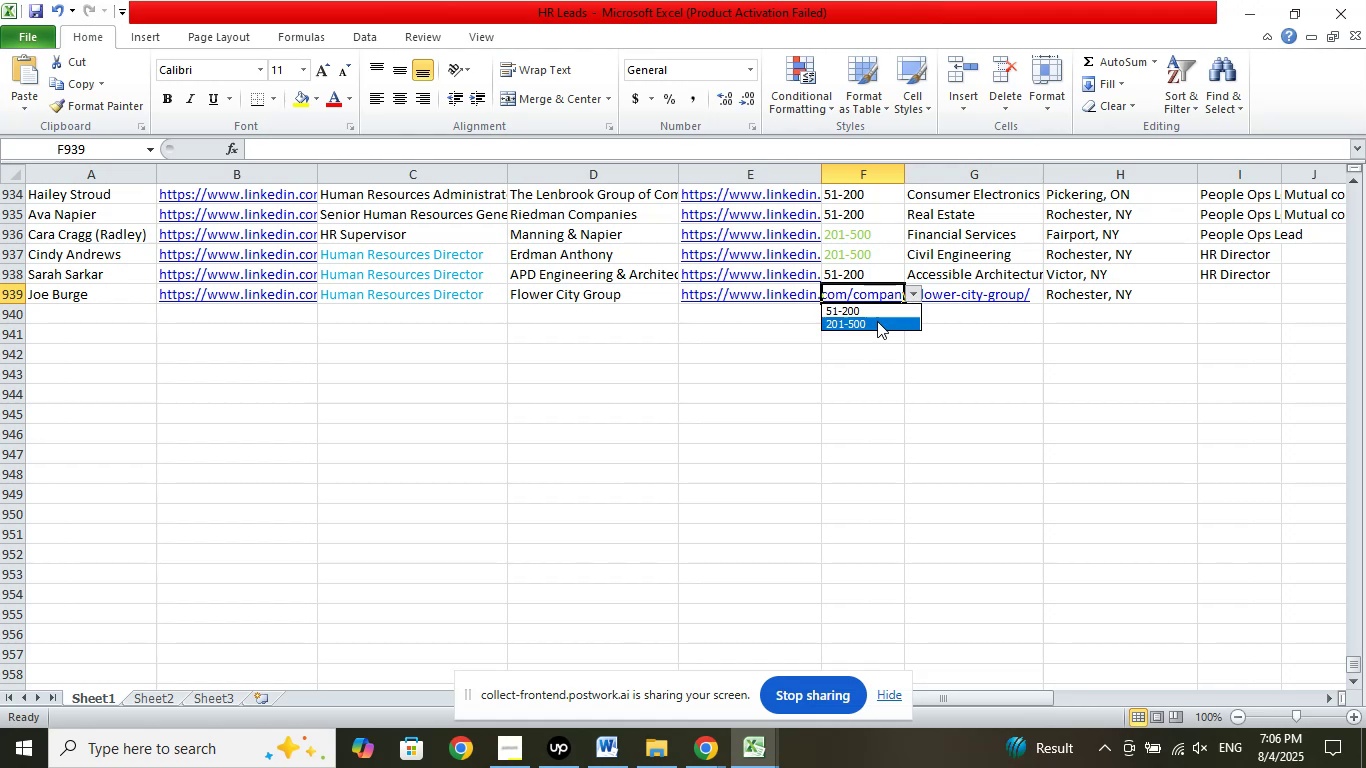 
left_click([873, 327])
 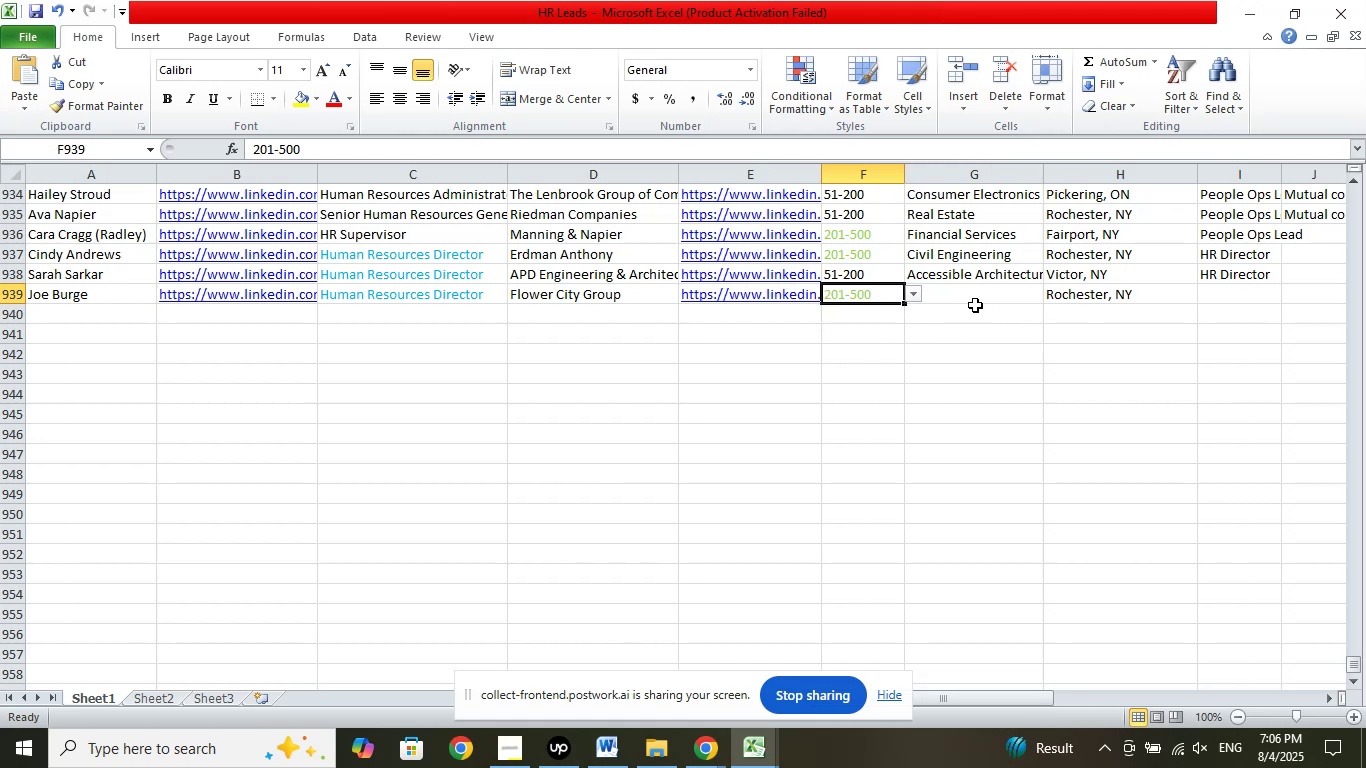 
left_click([976, 303])
 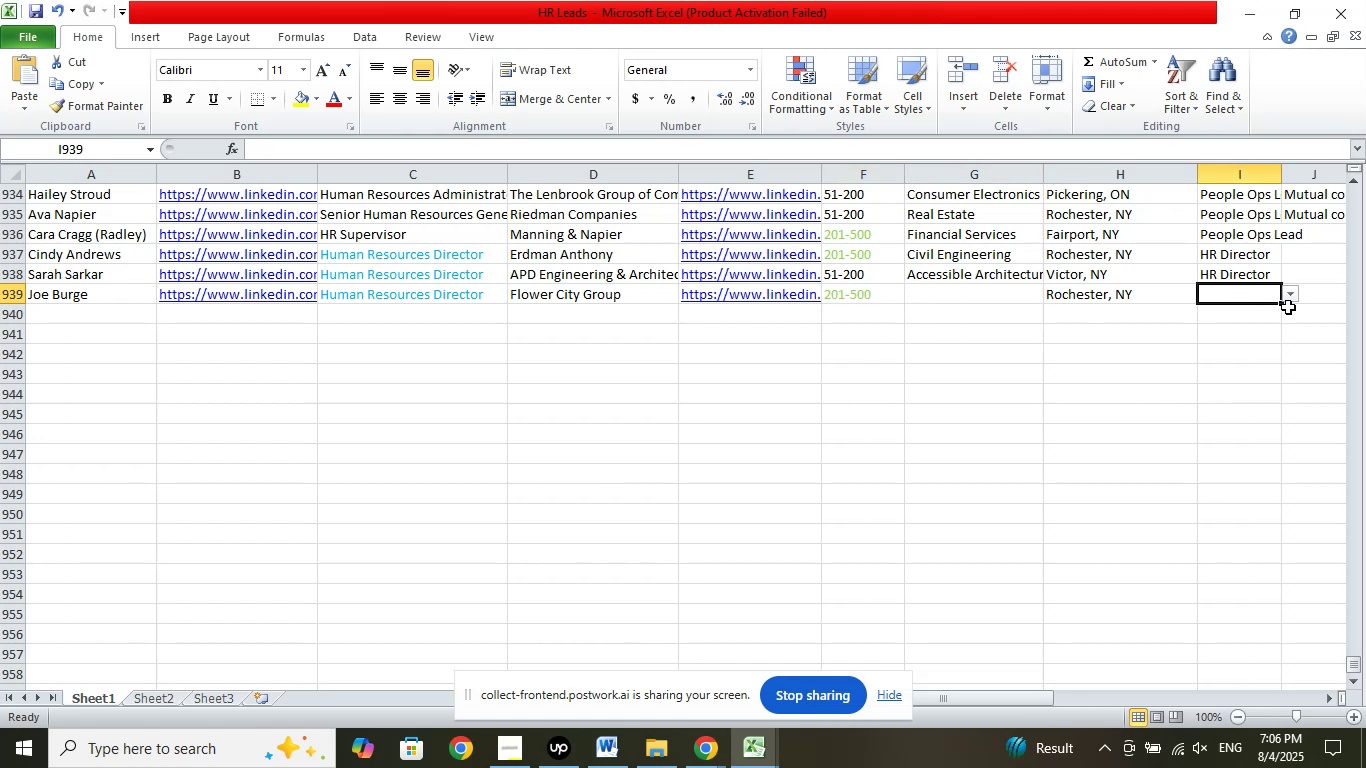 
left_click([1289, 299])
 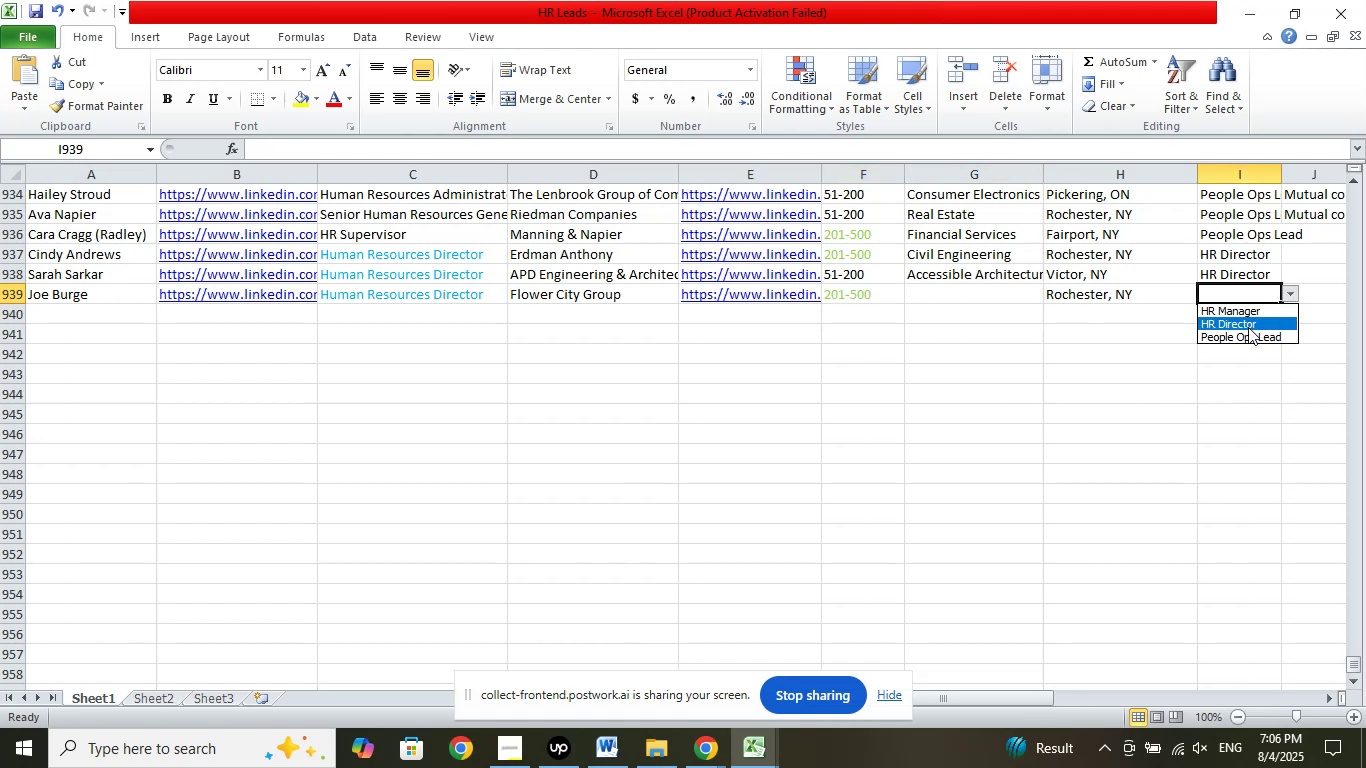 
left_click([1248, 327])
 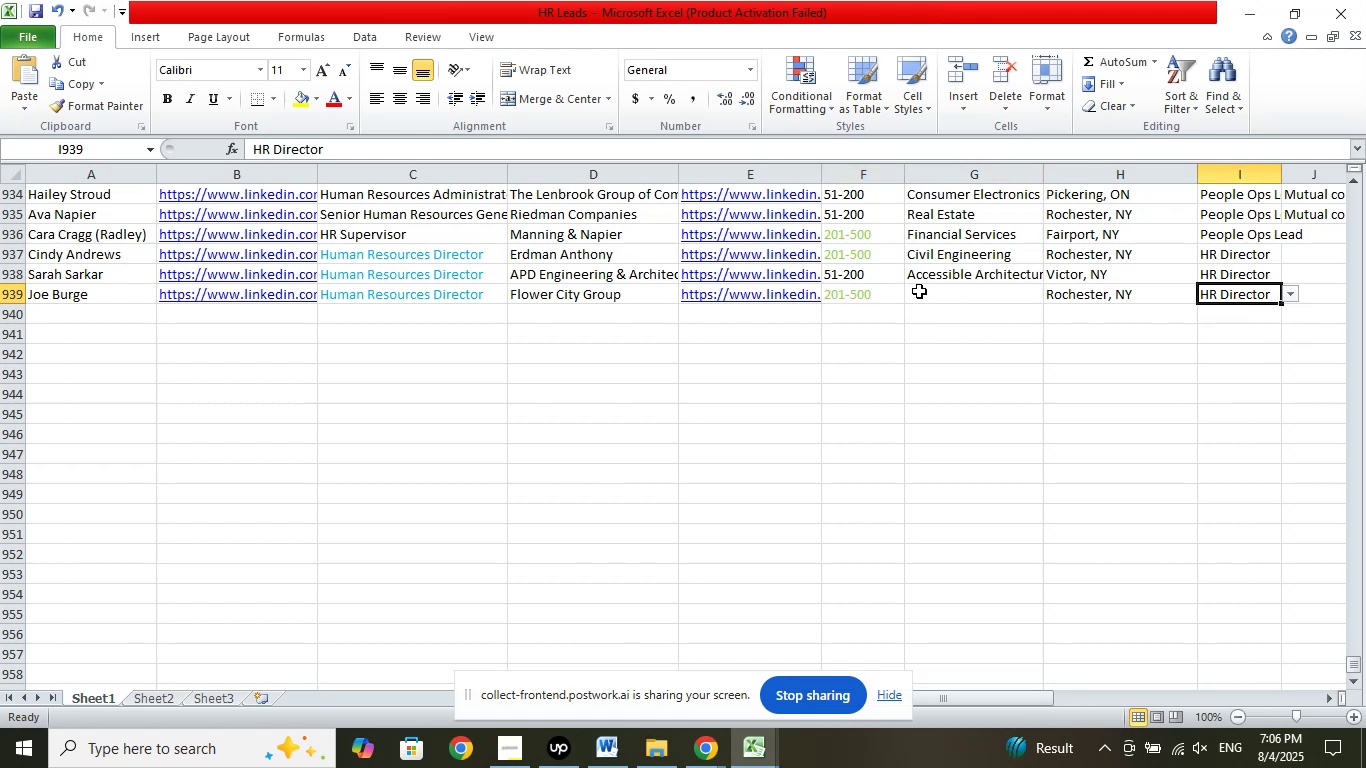 
left_click([920, 290])
 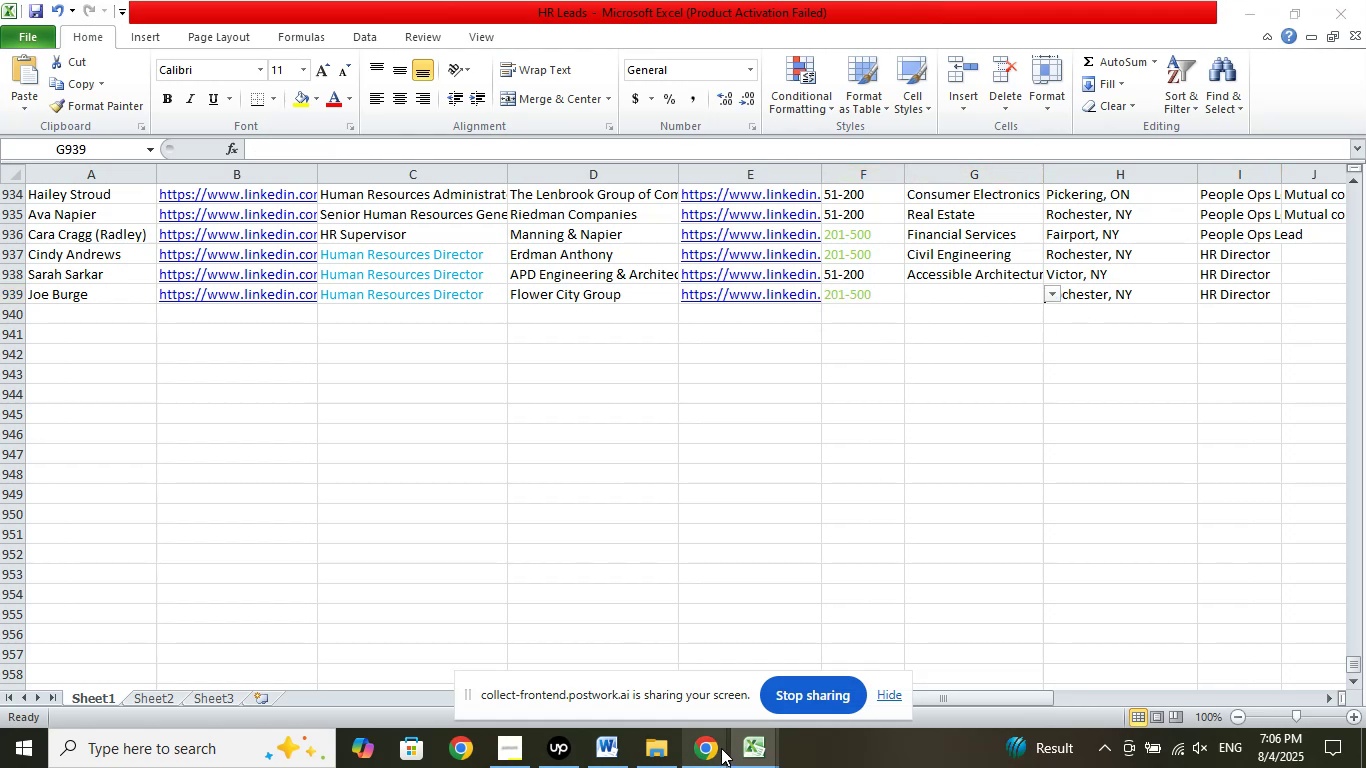 
left_click([608, 681])
 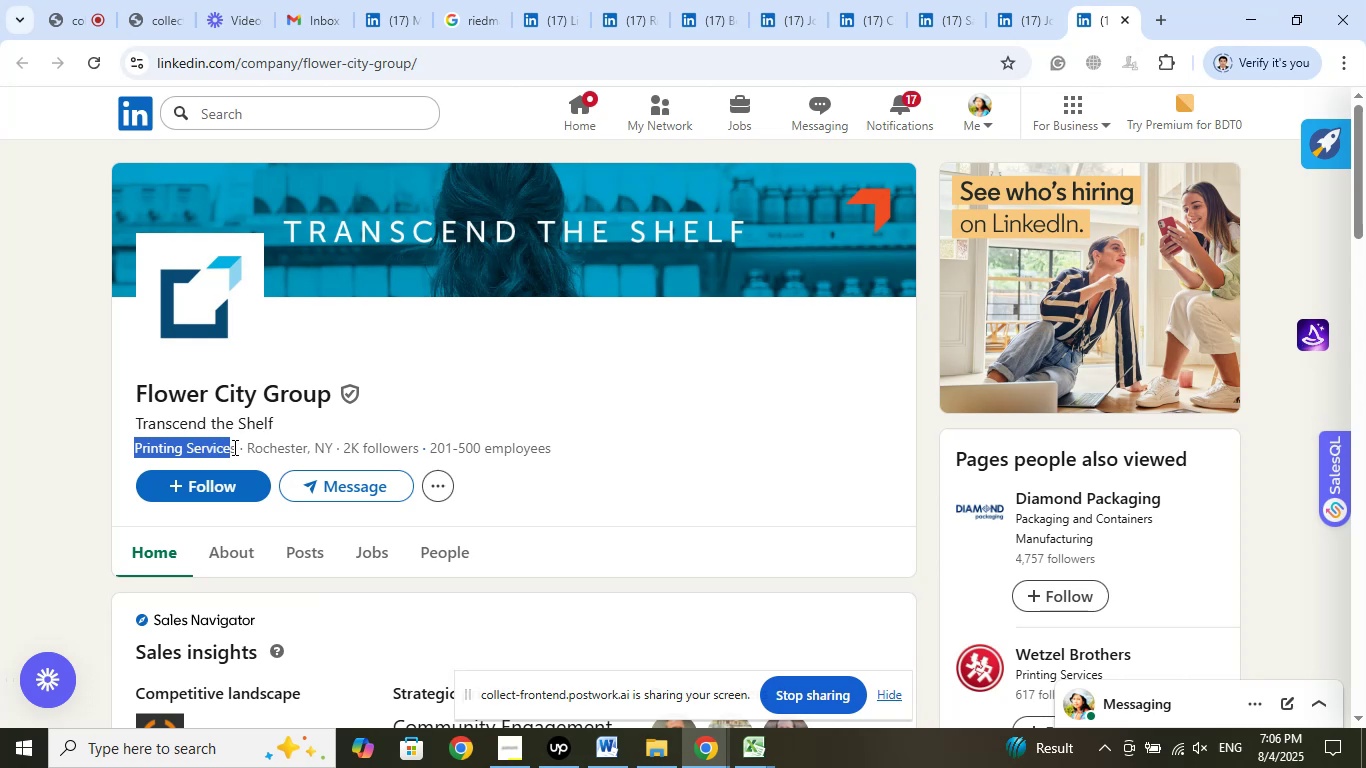 
left_click([96, 439])
 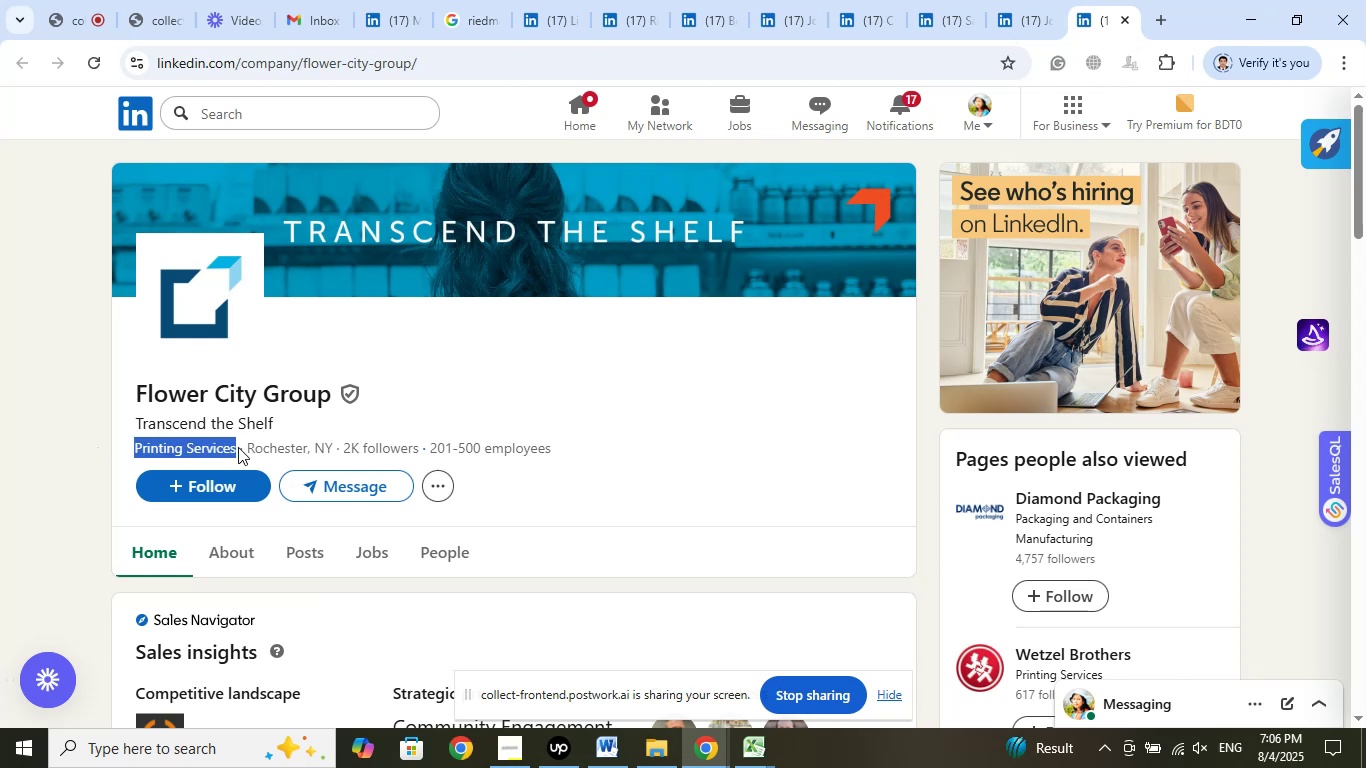 
right_click([223, 447])
 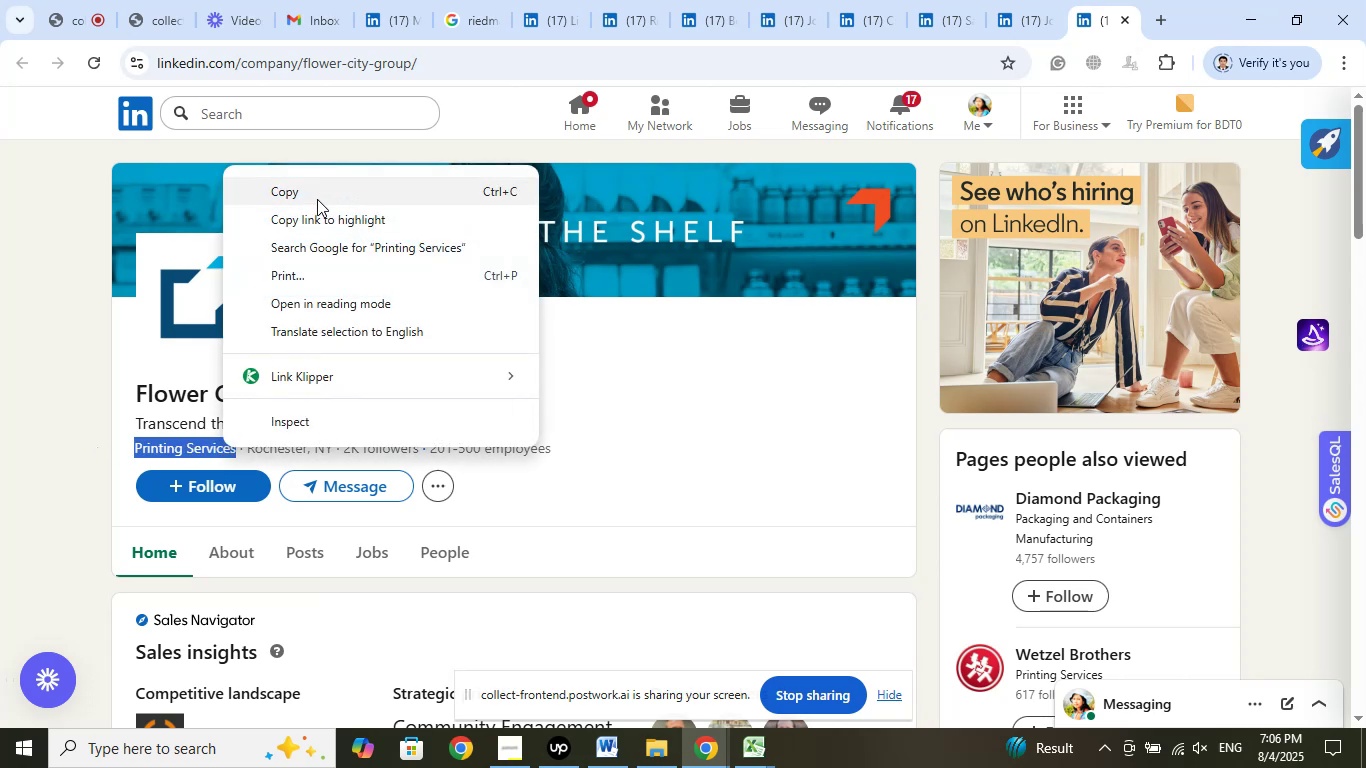 
left_click([319, 195])
 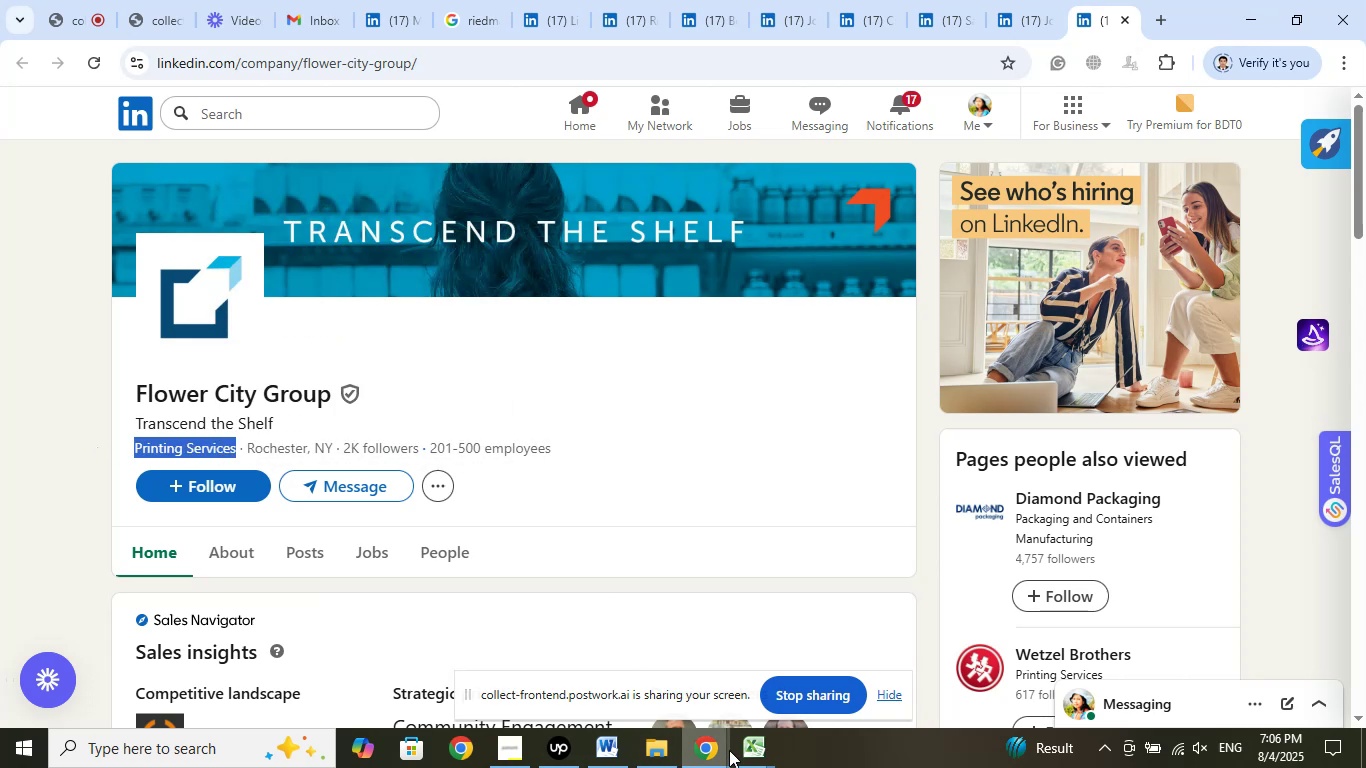 
left_click([755, 749])
 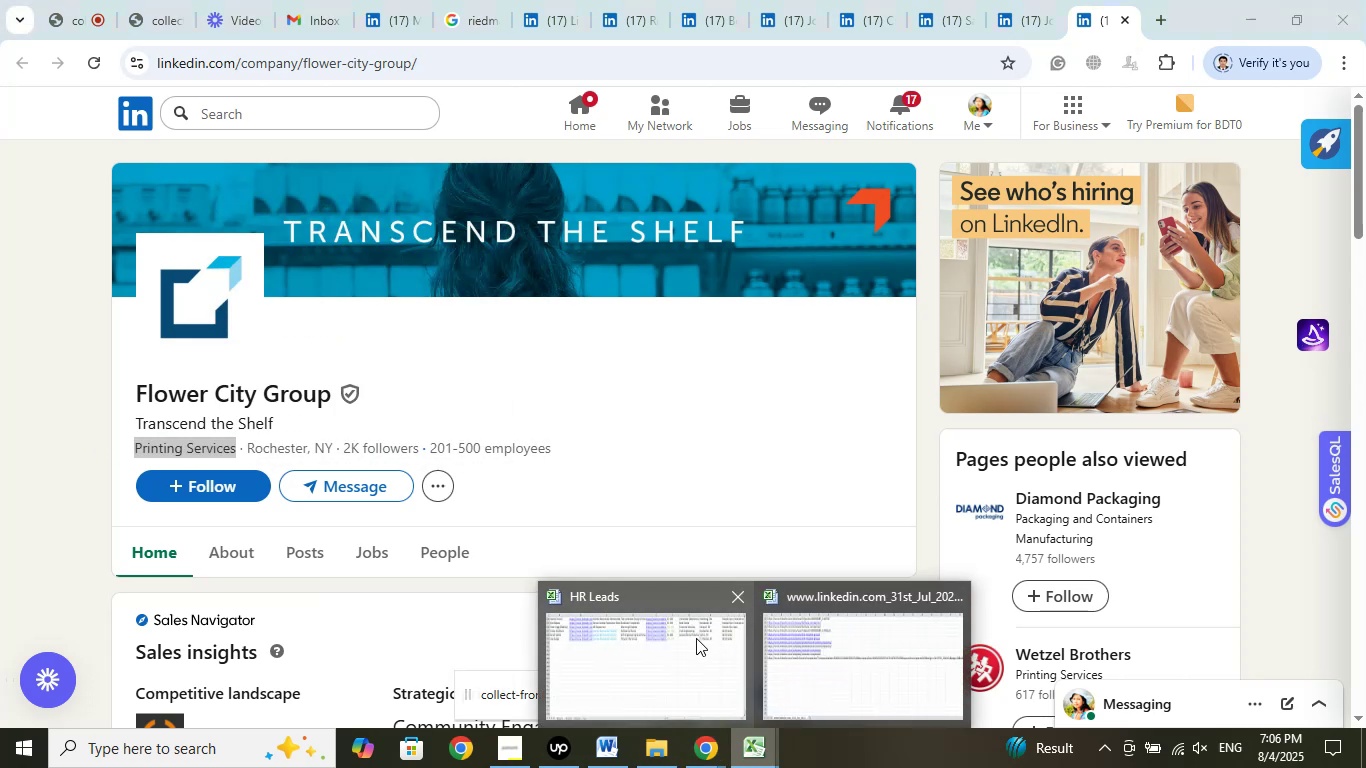 
left_click([689, 638])
 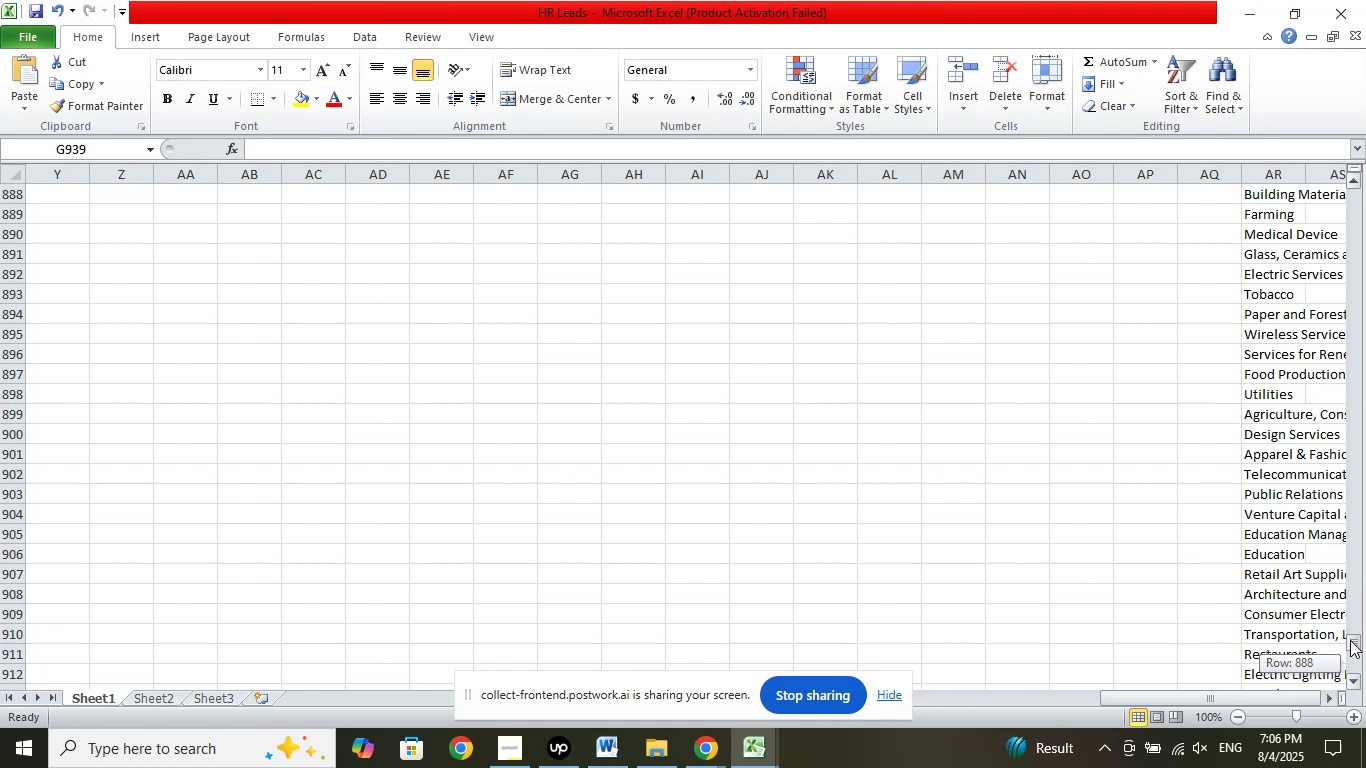 
wait(5.4)
 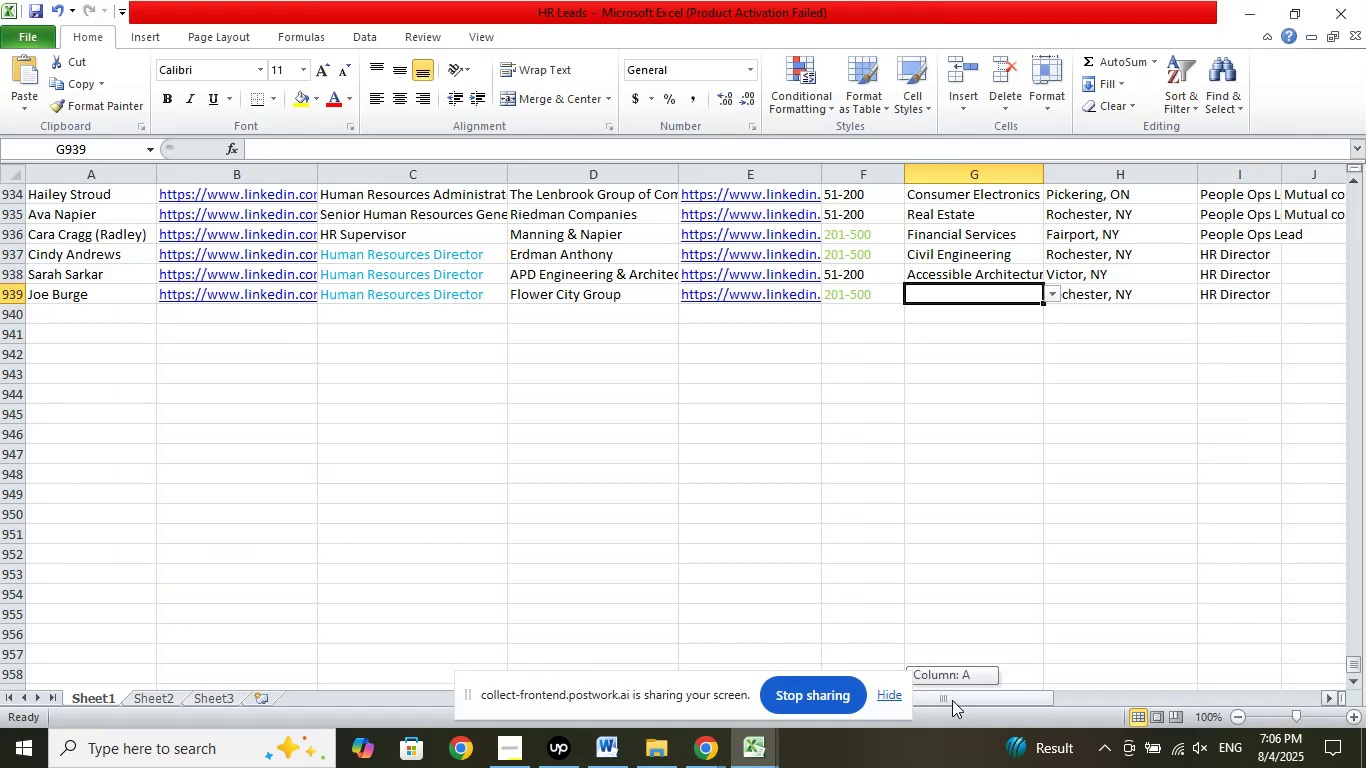 
left_click([1272, 472])
 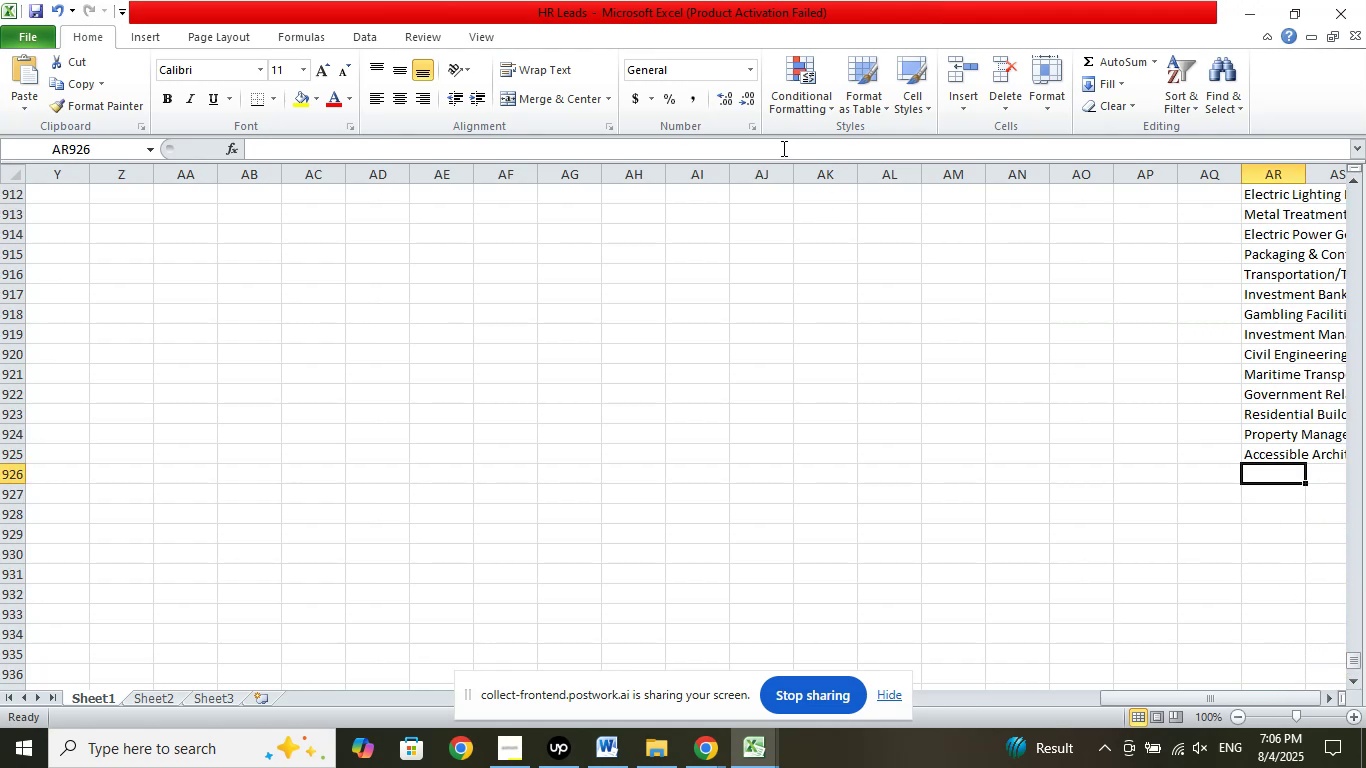 
left_click([782, 147])
 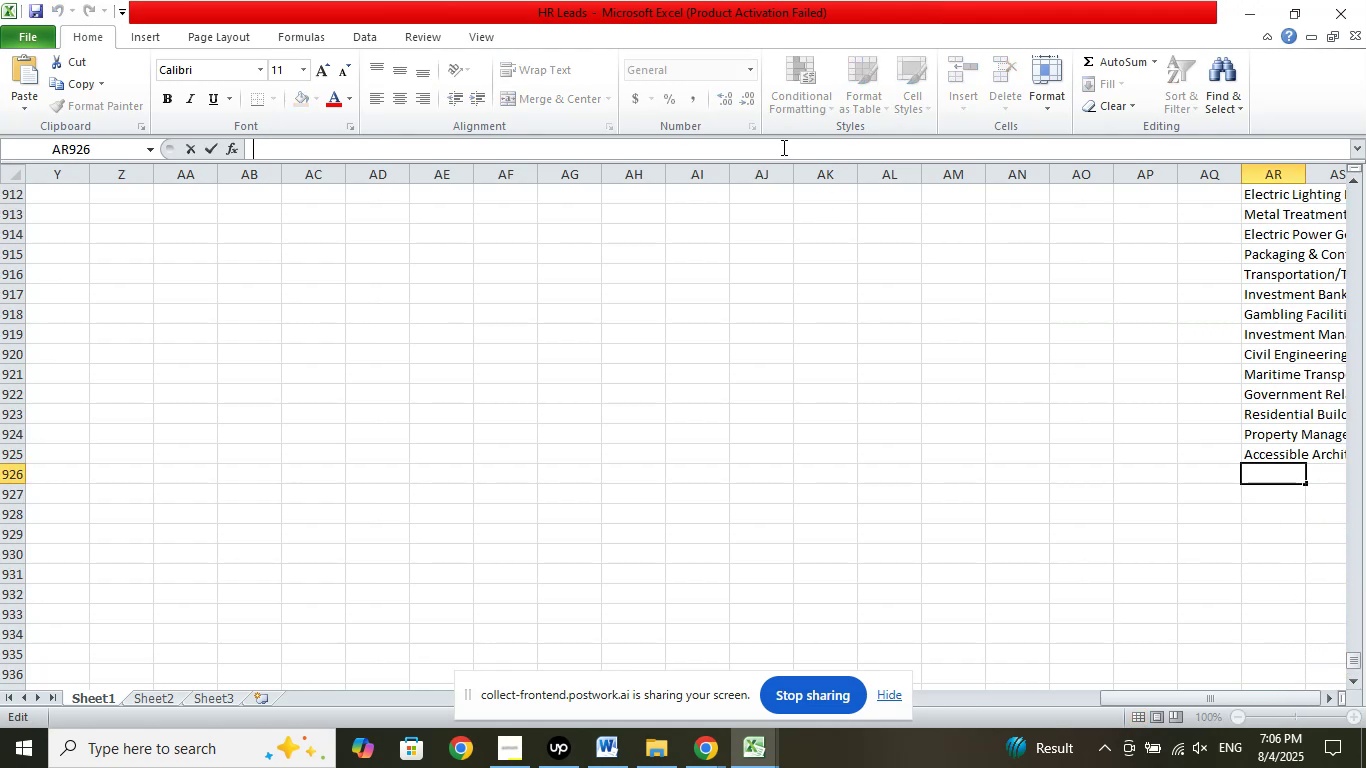 
right_click([782, 147])
 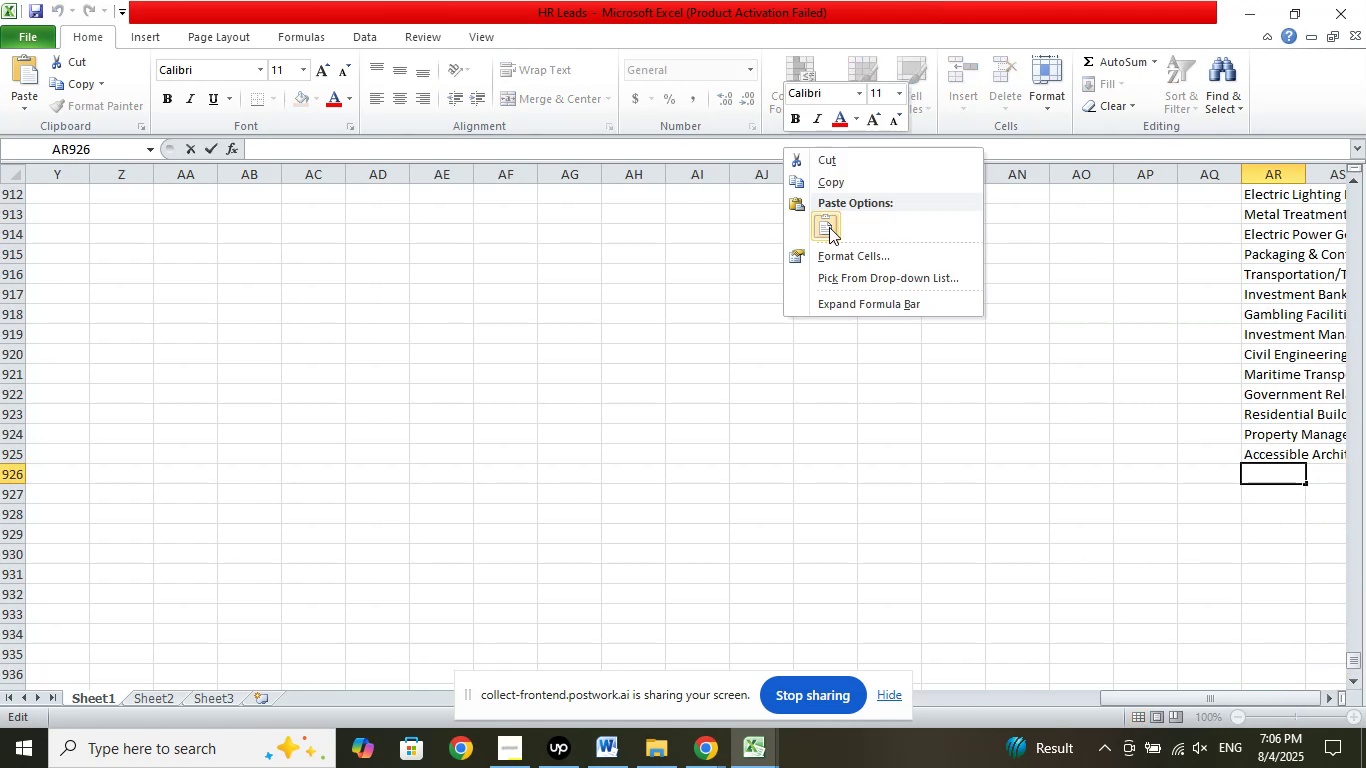 
left_click([829, 227])
 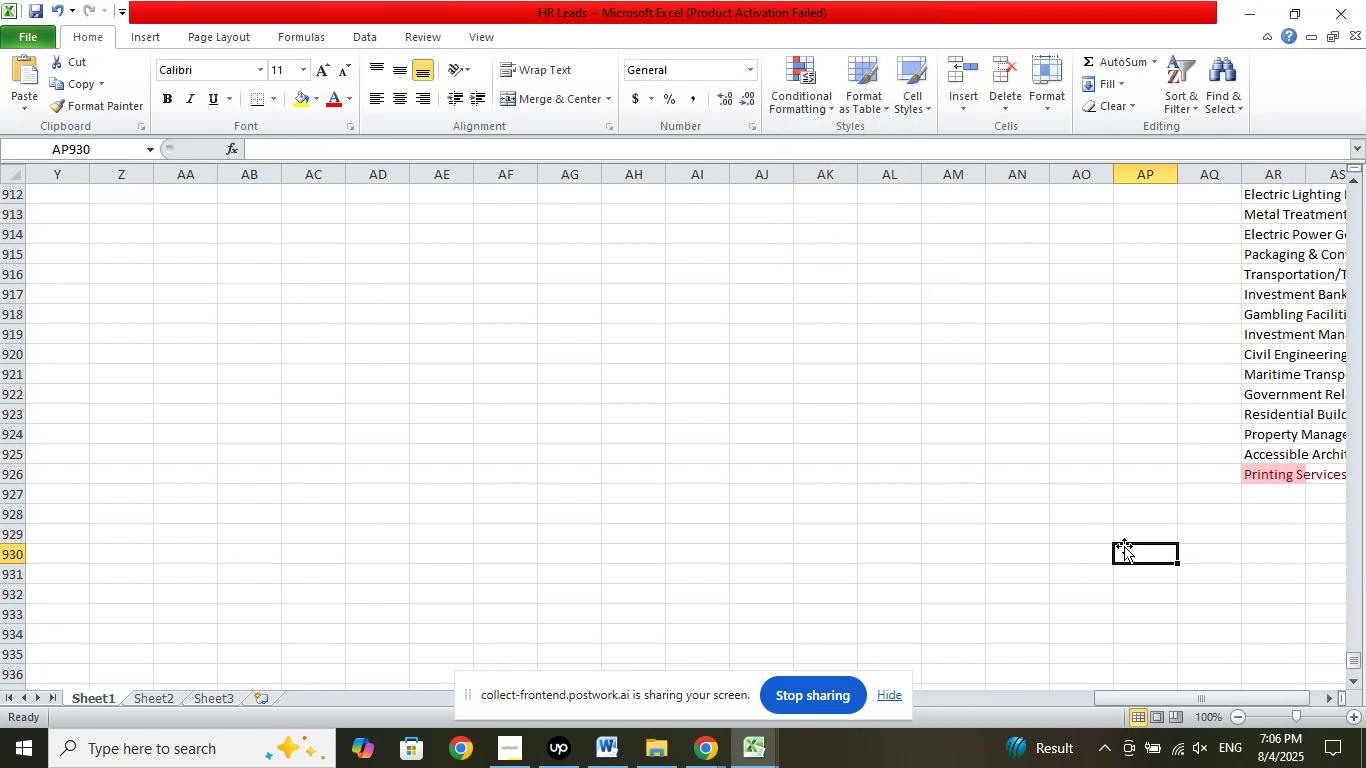 
scroll: coordinate [1091, 521], scroll_direction: up, amount: 24.0
 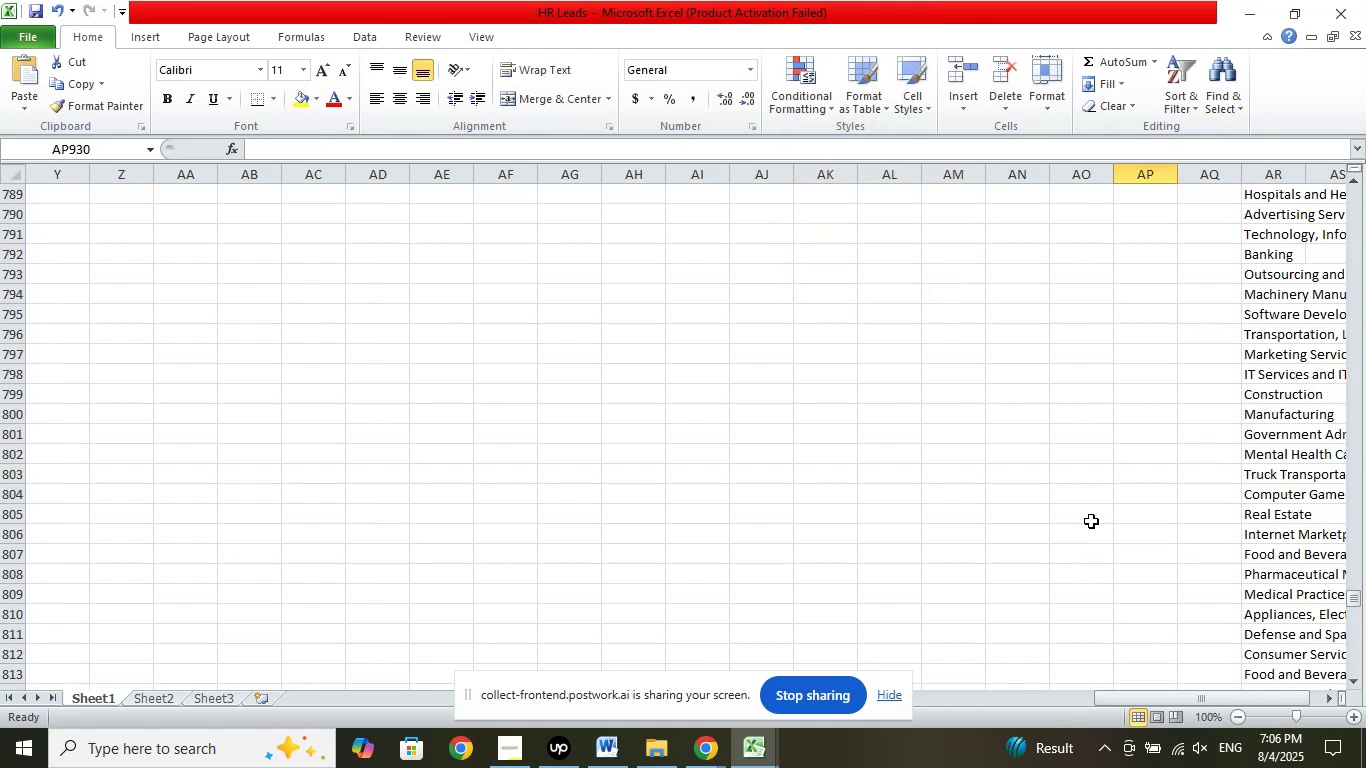 
scroll: coordinate [1091, 521], scroll_direction: down, amount: 5.0
 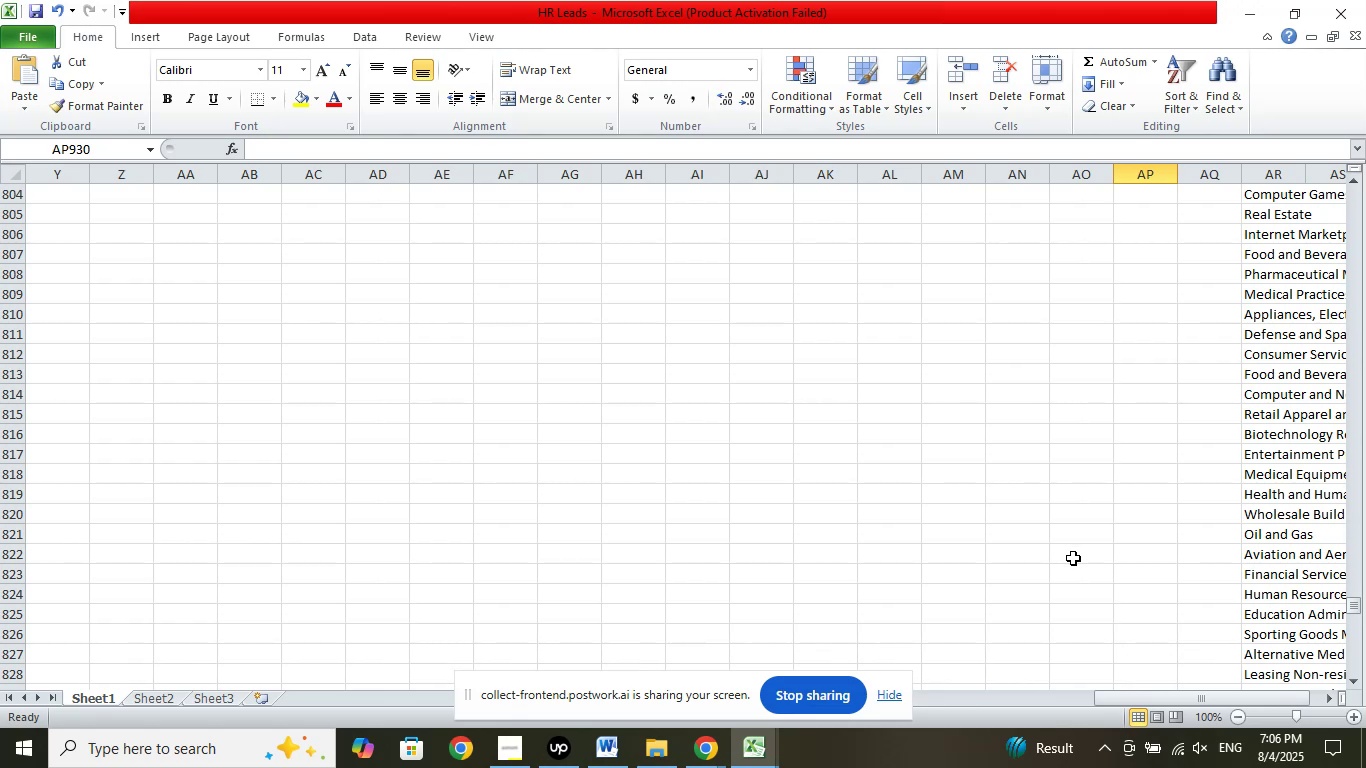 
key(Control+Z)
 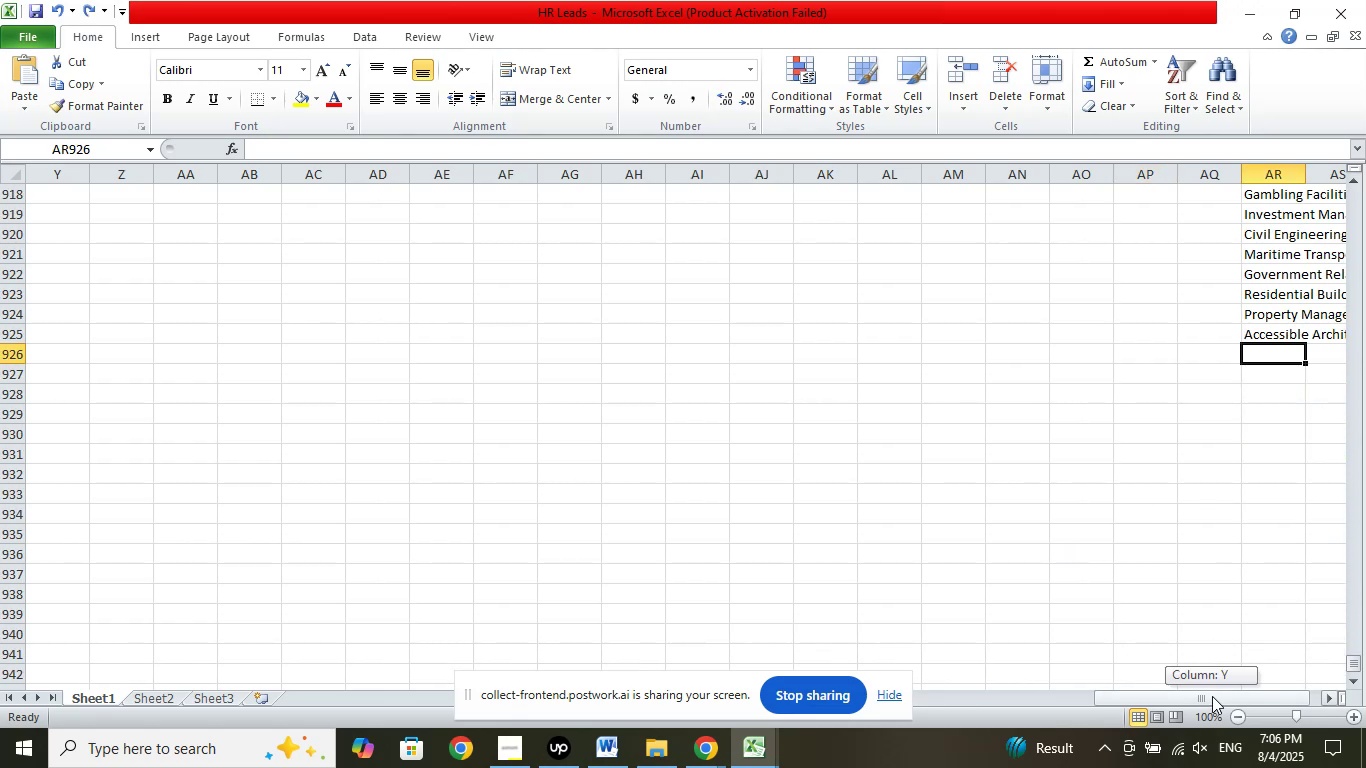 
scroll: coordinate [991, 514], scroll_direction: down, amount: 5.0
 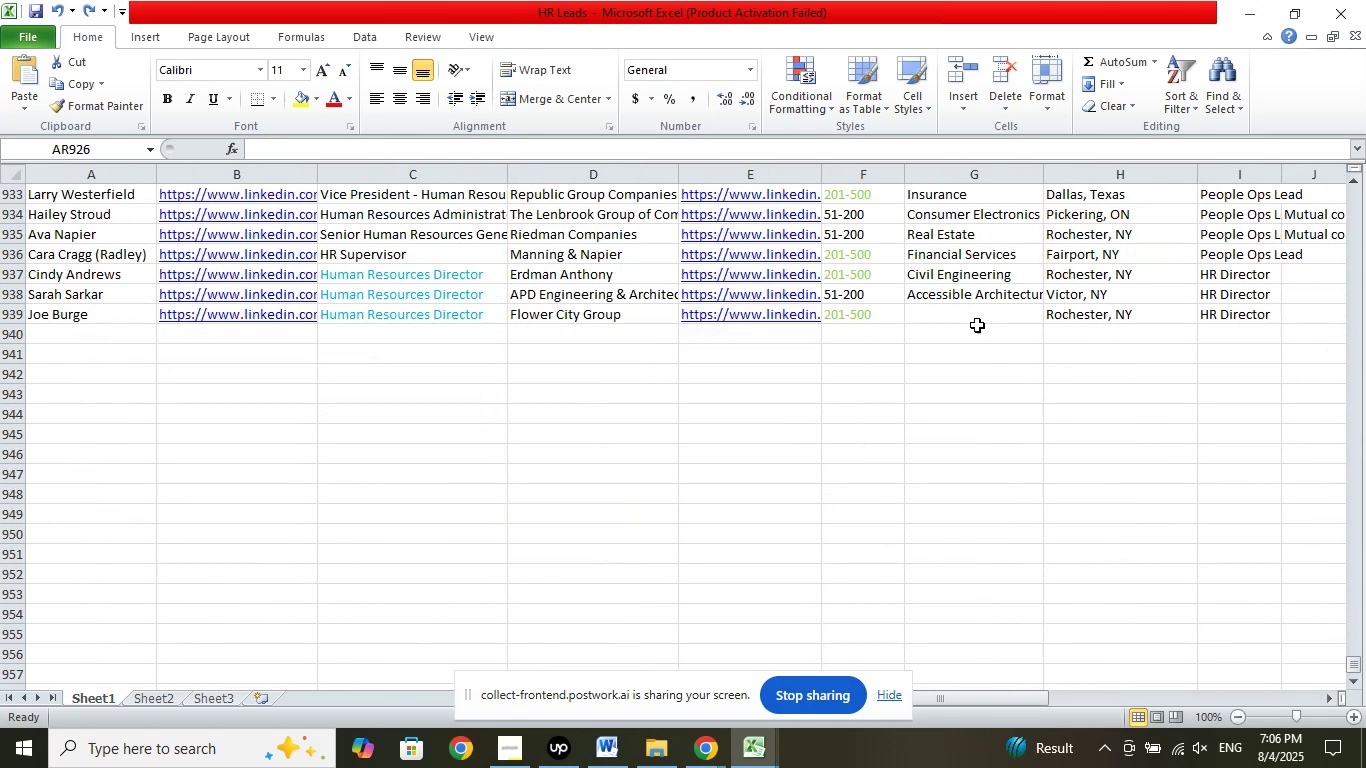 
left_click([976, 315])
 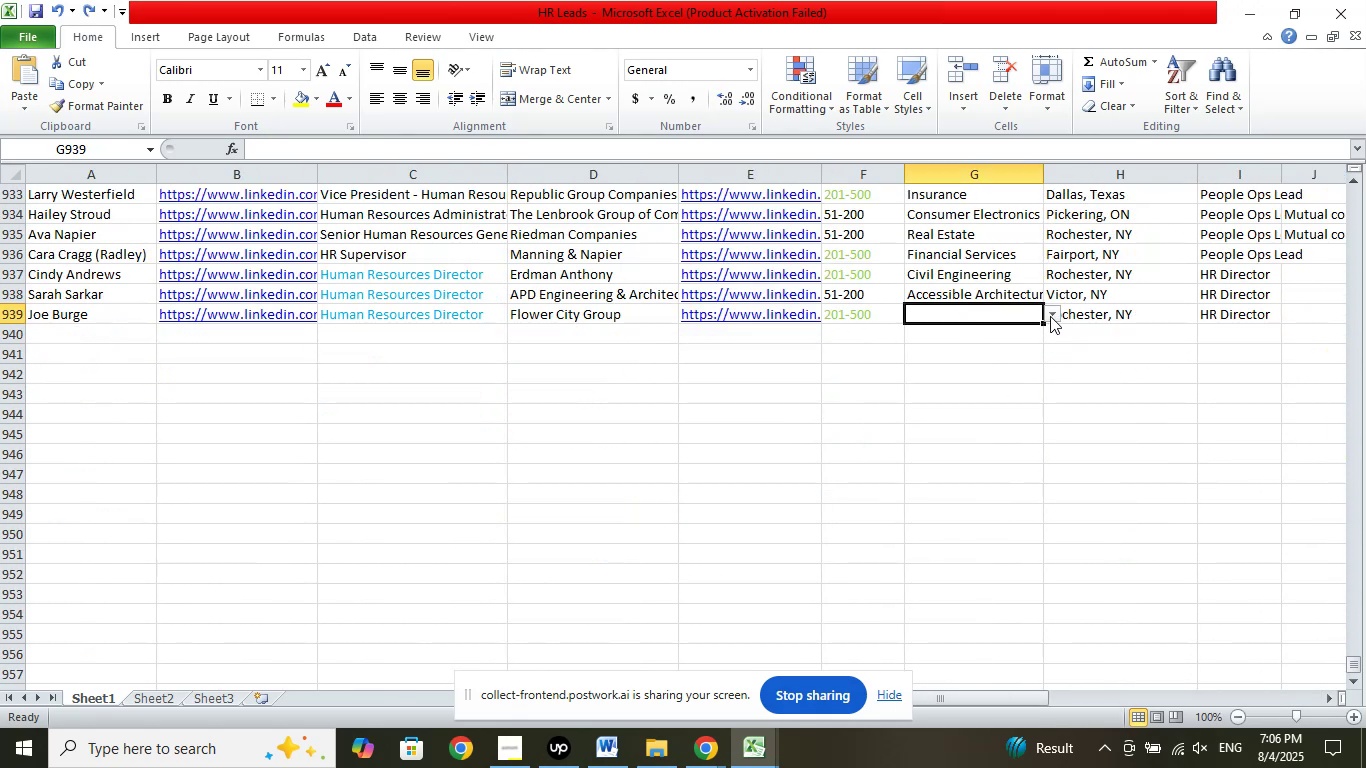 
left_click([1051, 314])
 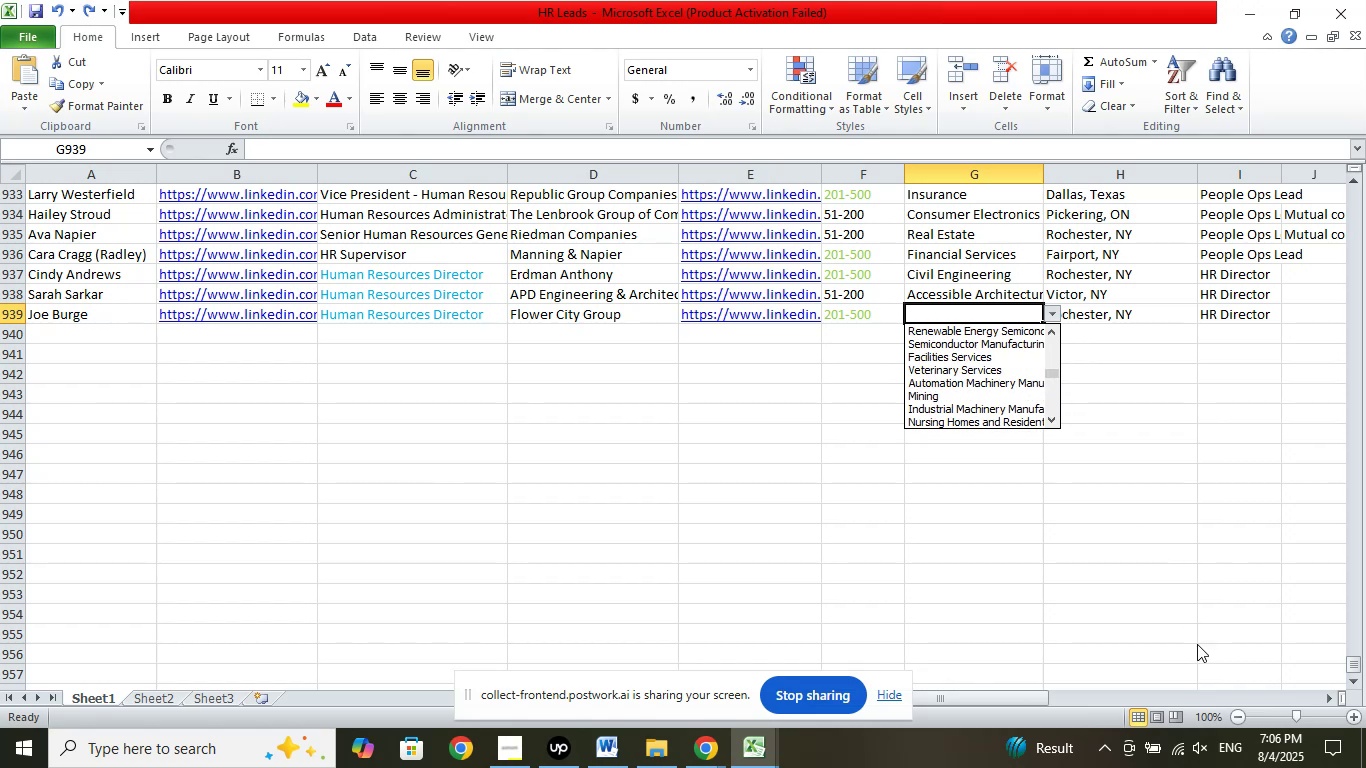 
wait(6.67)
 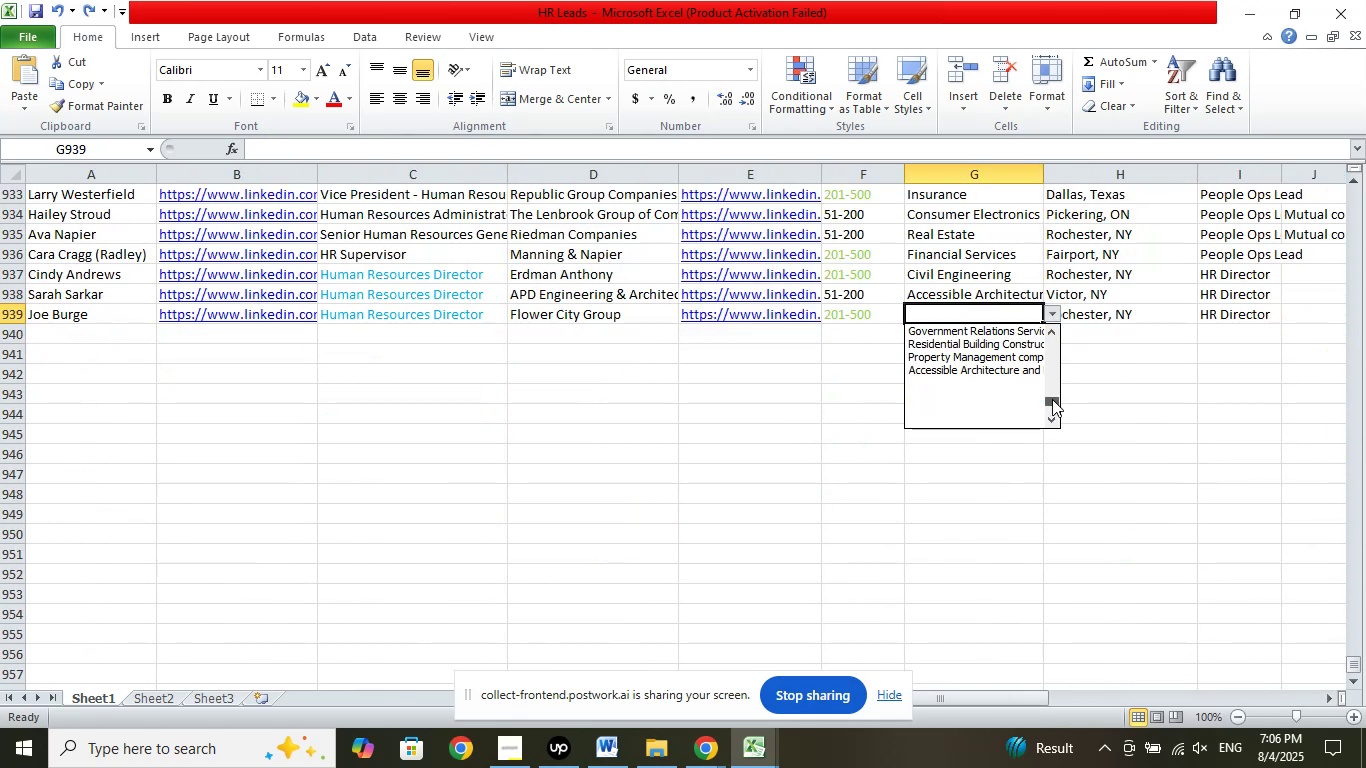 
key(ArrowUp)
 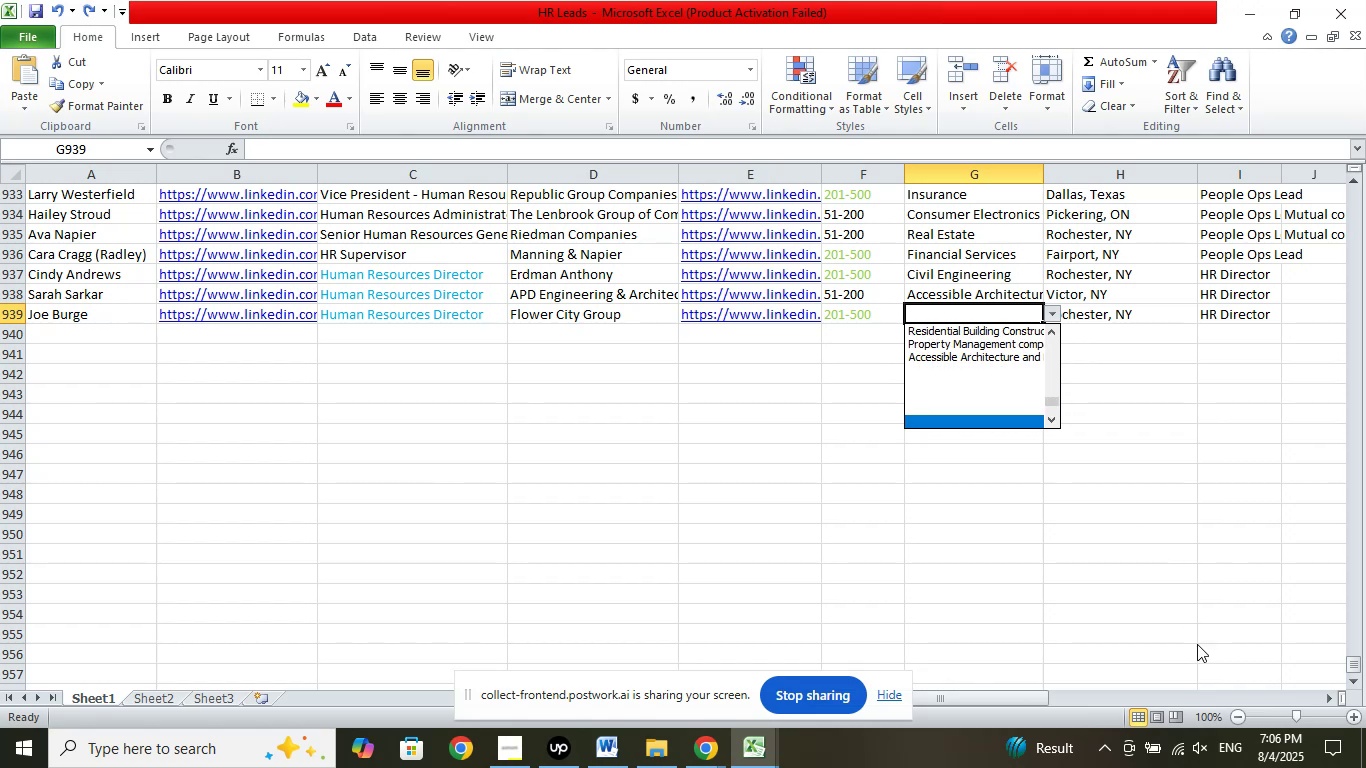 
key(ArrowUp)
 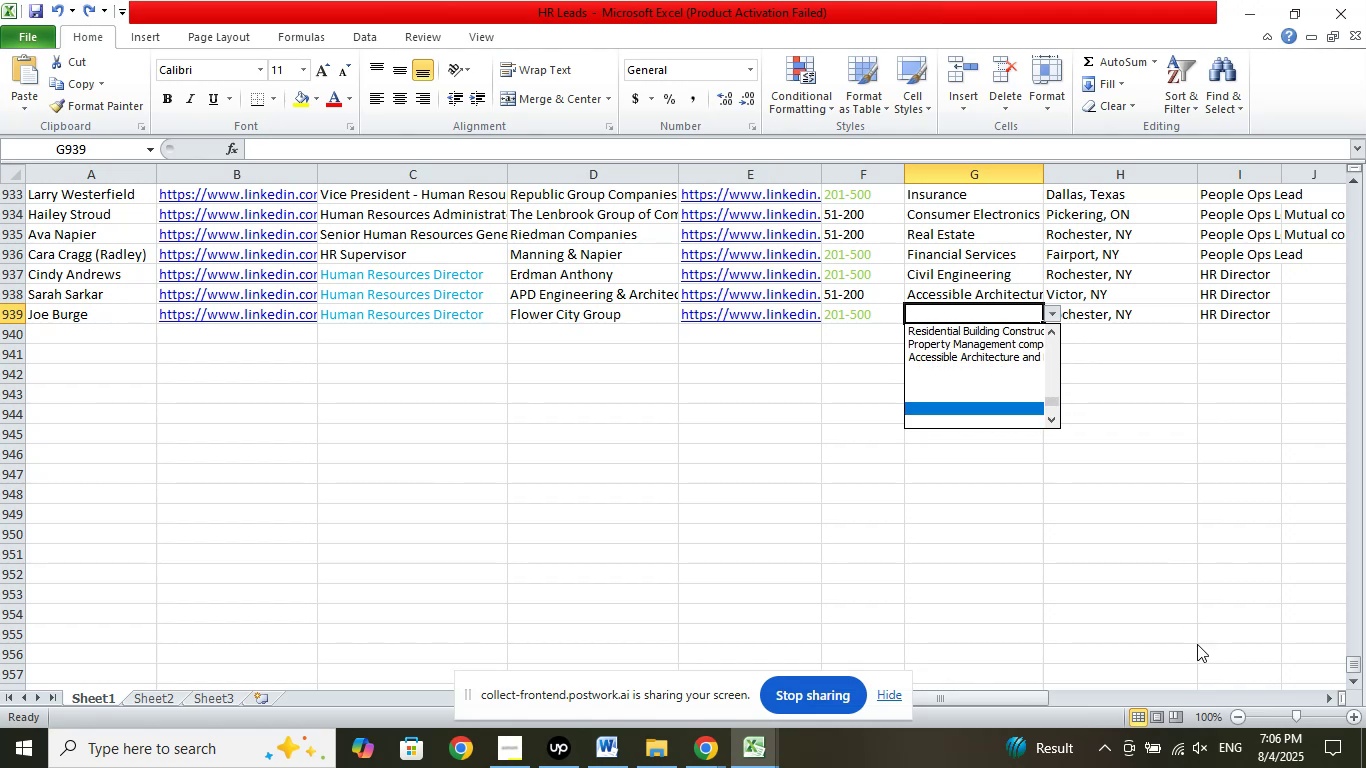 
key(ArrowUp)
 